 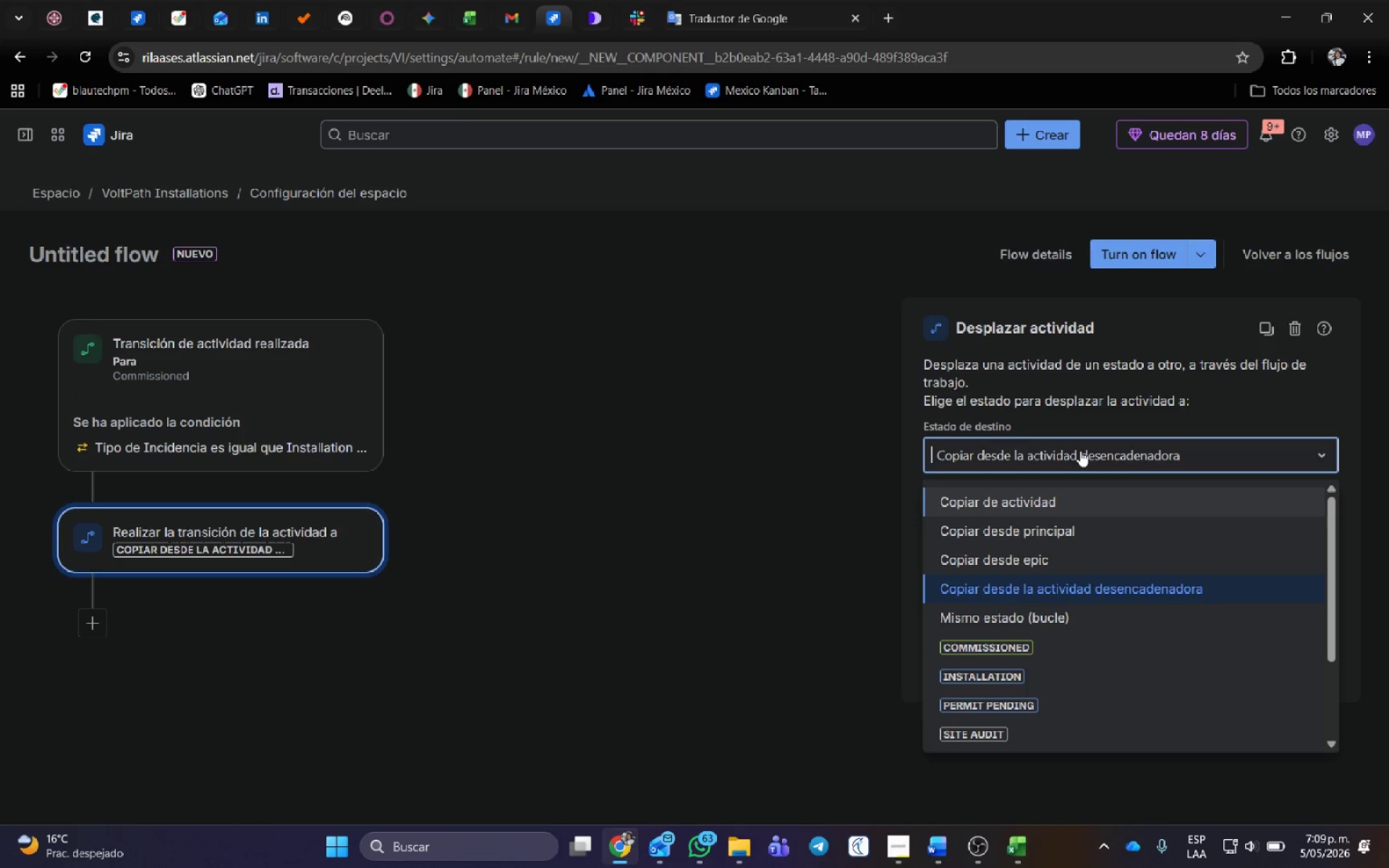 
scroll: coordinate [1080, 618], scroll_direction: down, amount: 1.0
 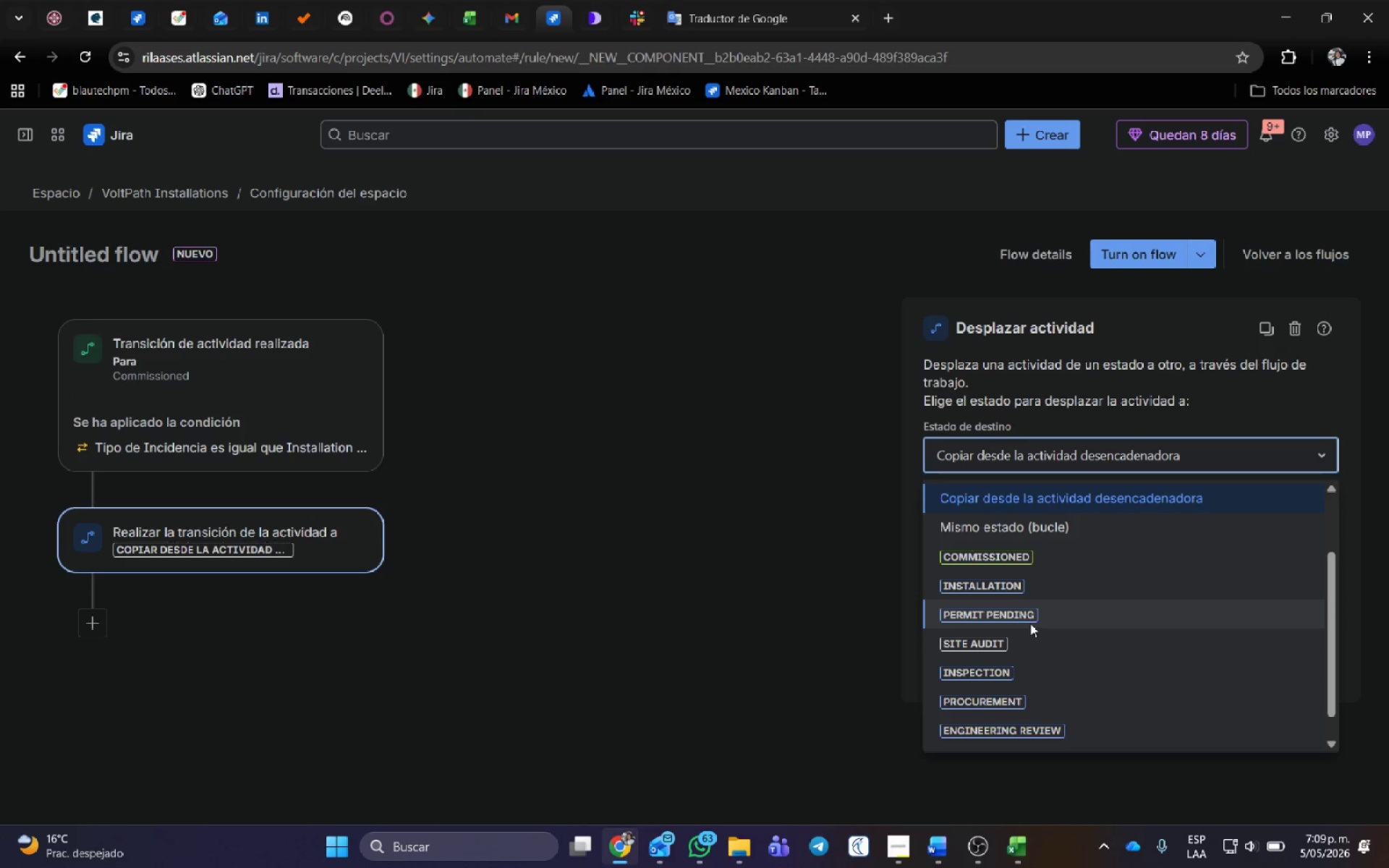 
left_click([1029, 607])
 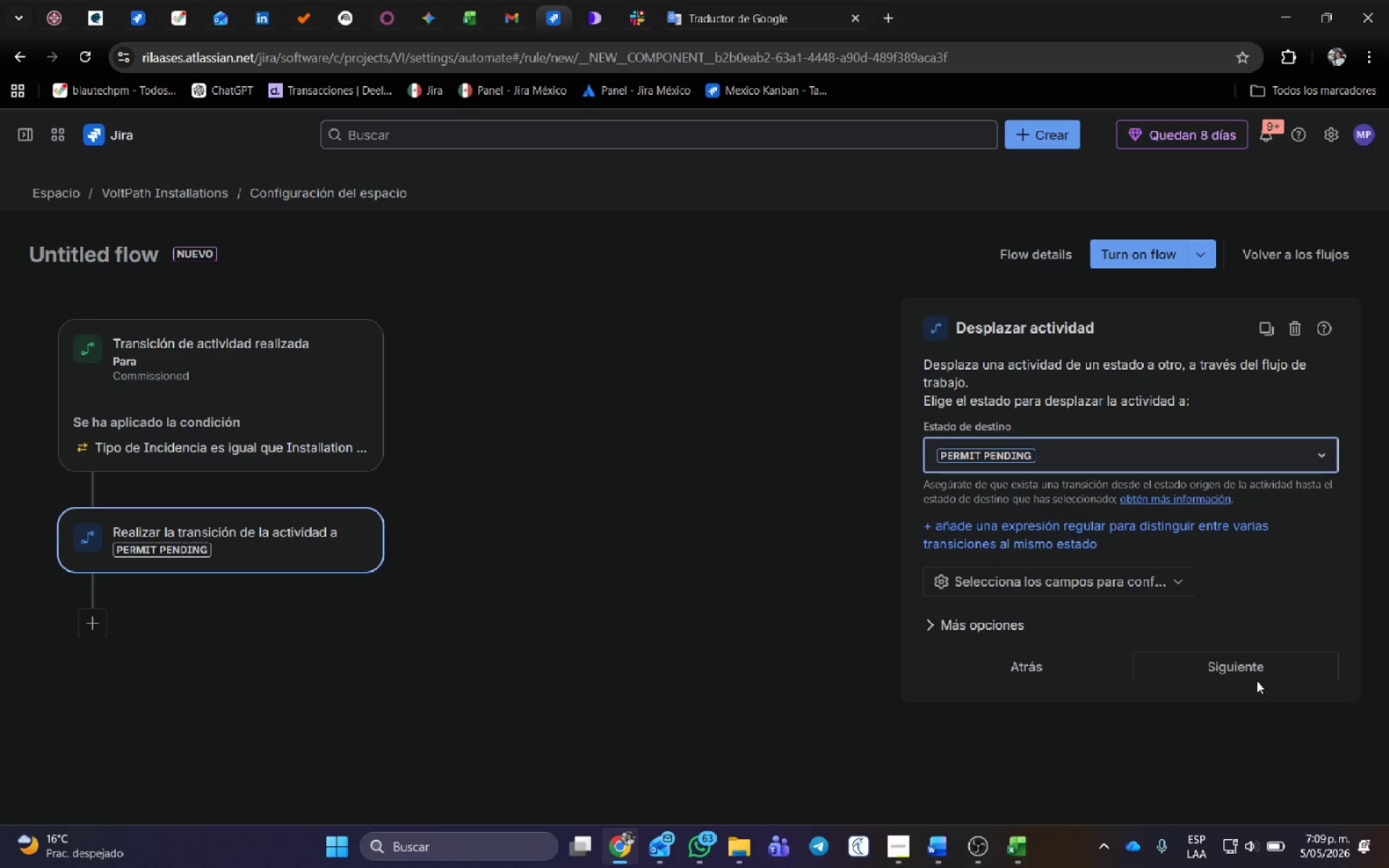 
left_click([1256, 669])
 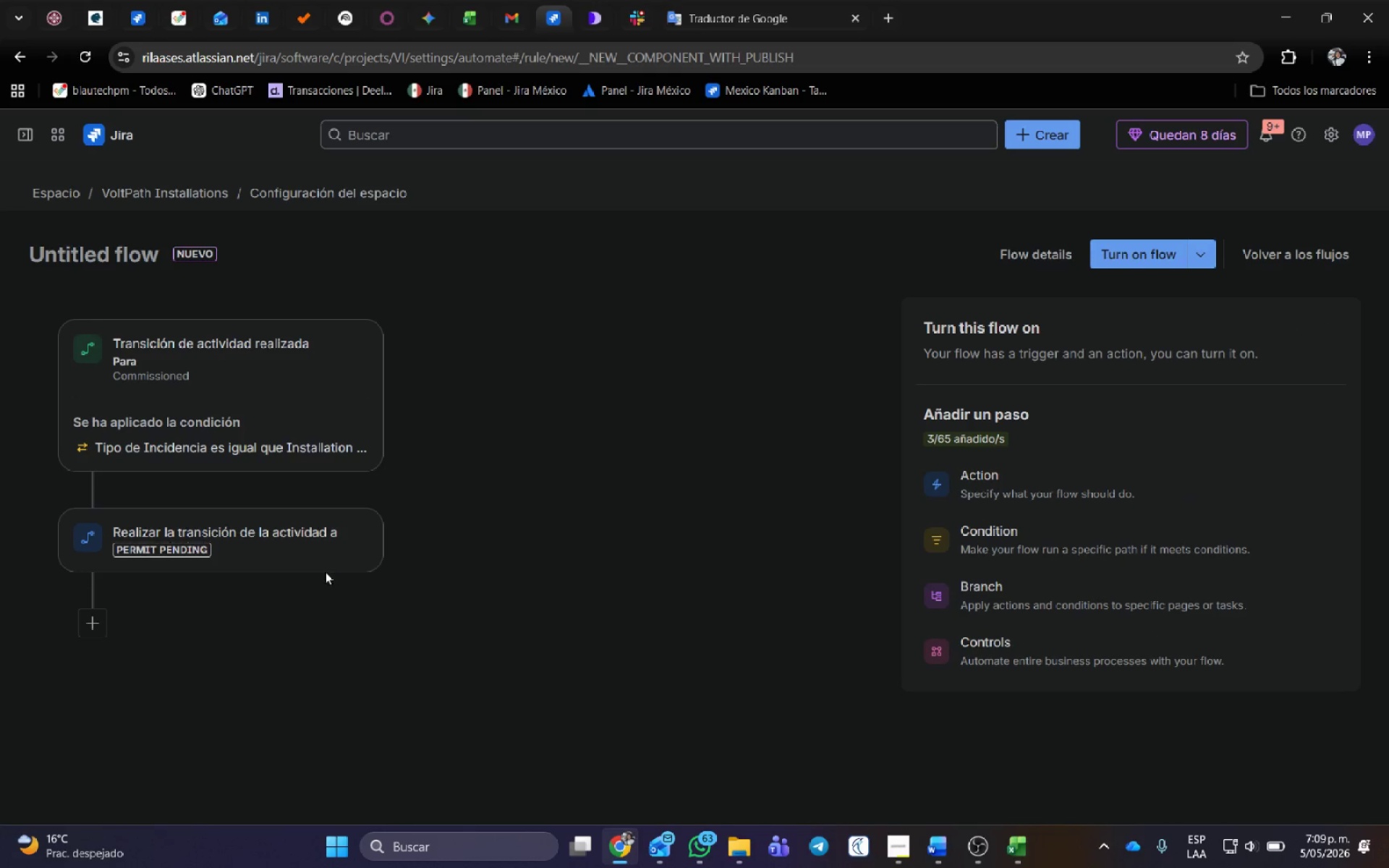 
left_click([309, 545])
 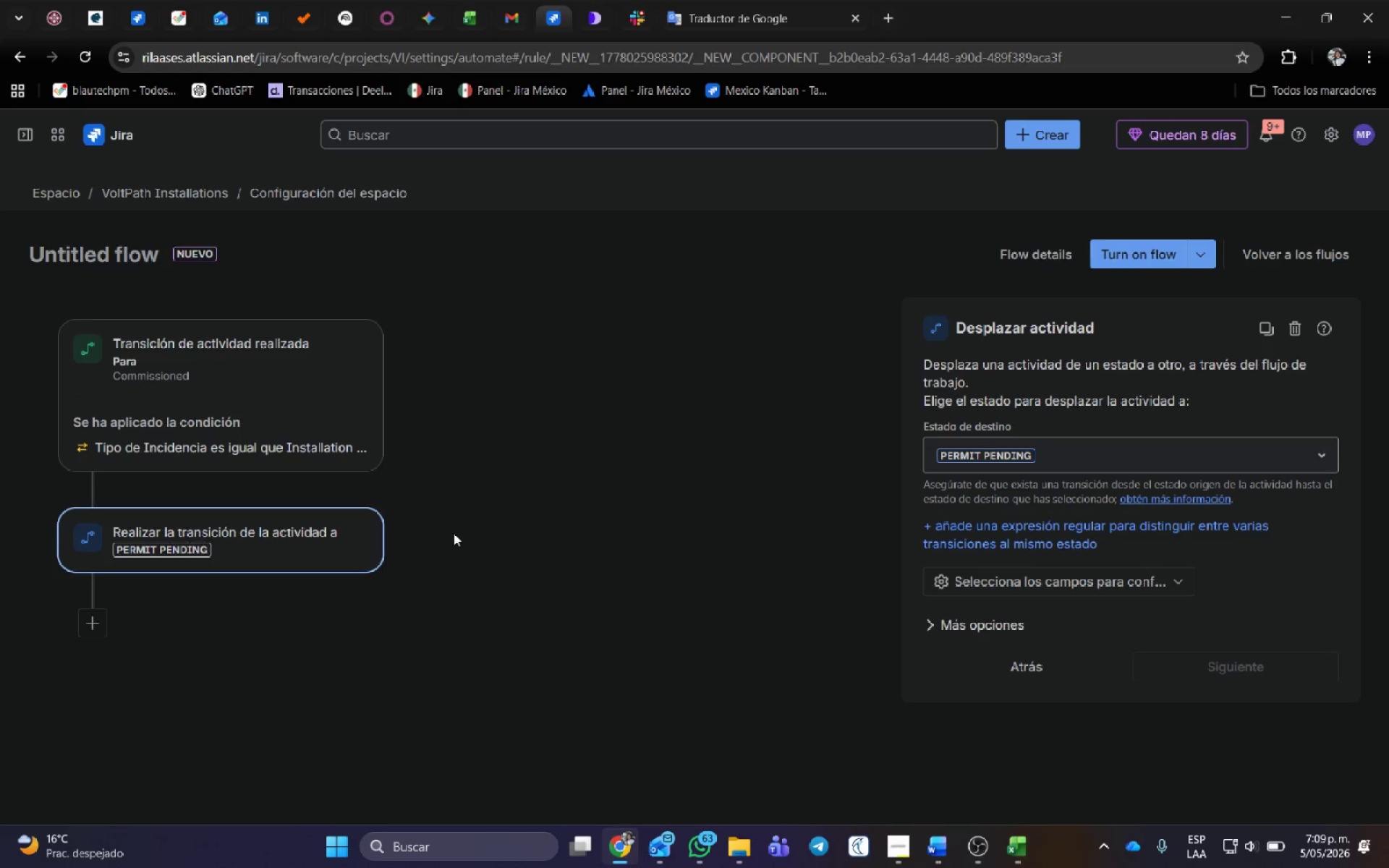 
wait(29.33)
 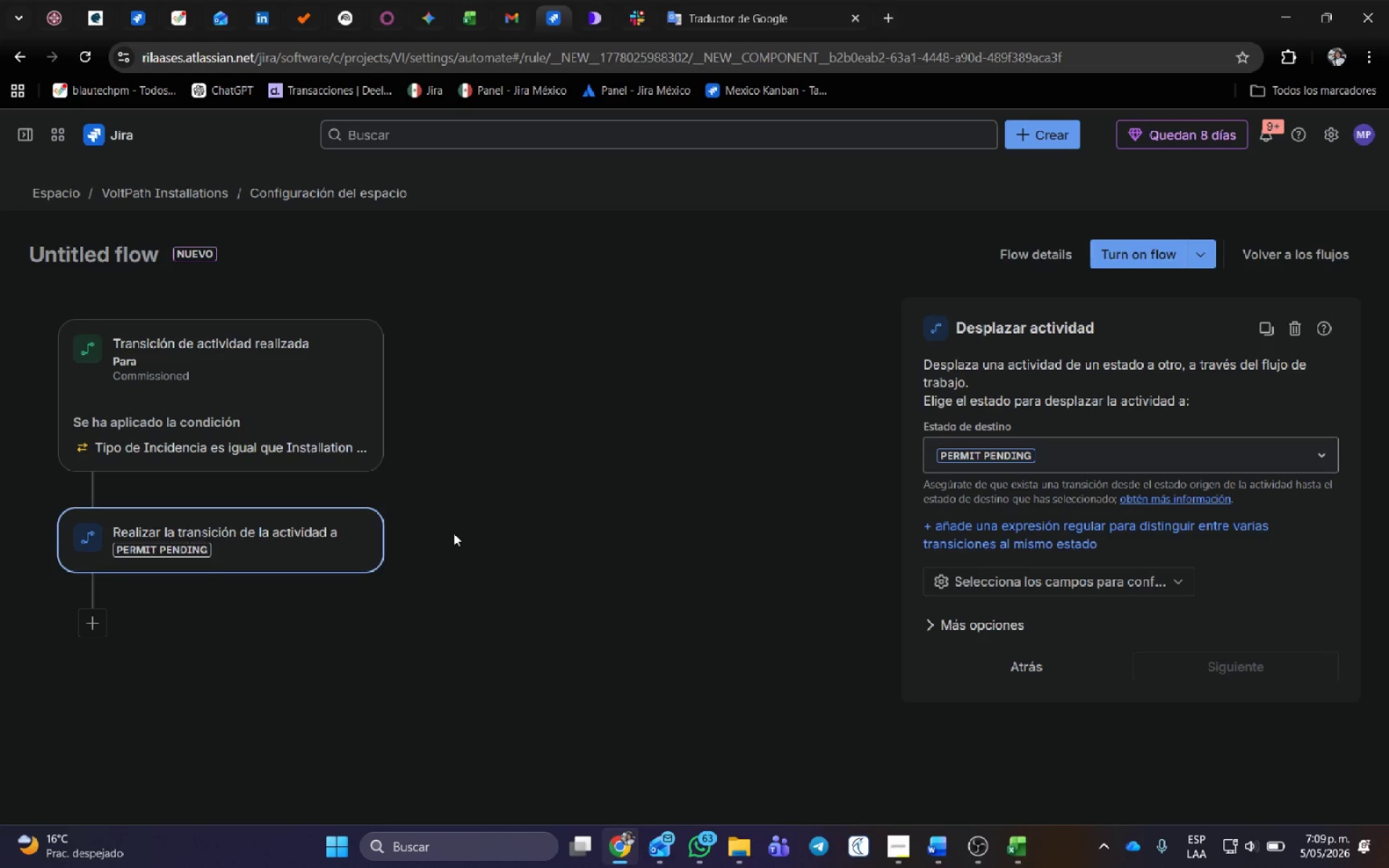 
left_click([187, 429])
 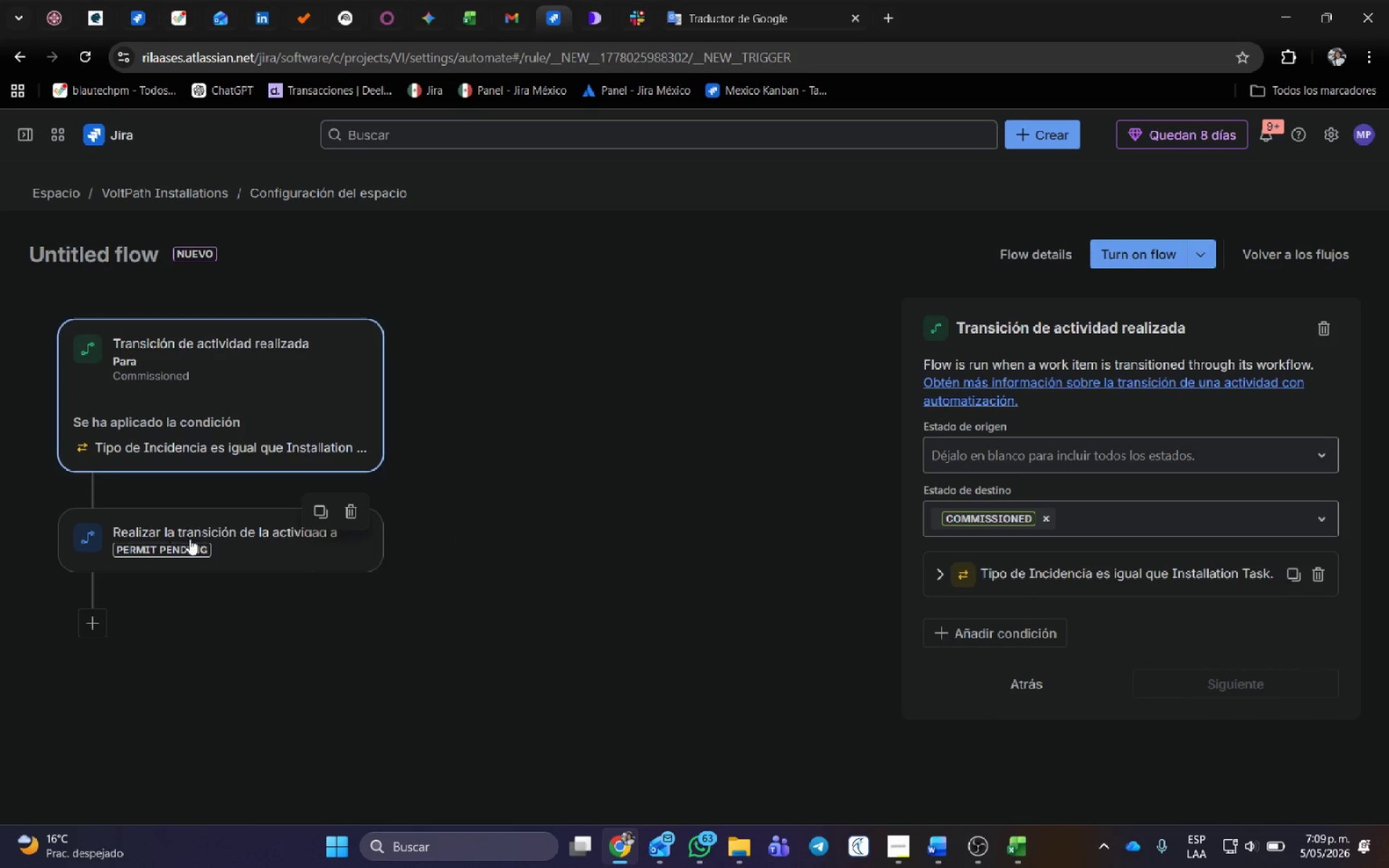 
left_click([90, 624])
 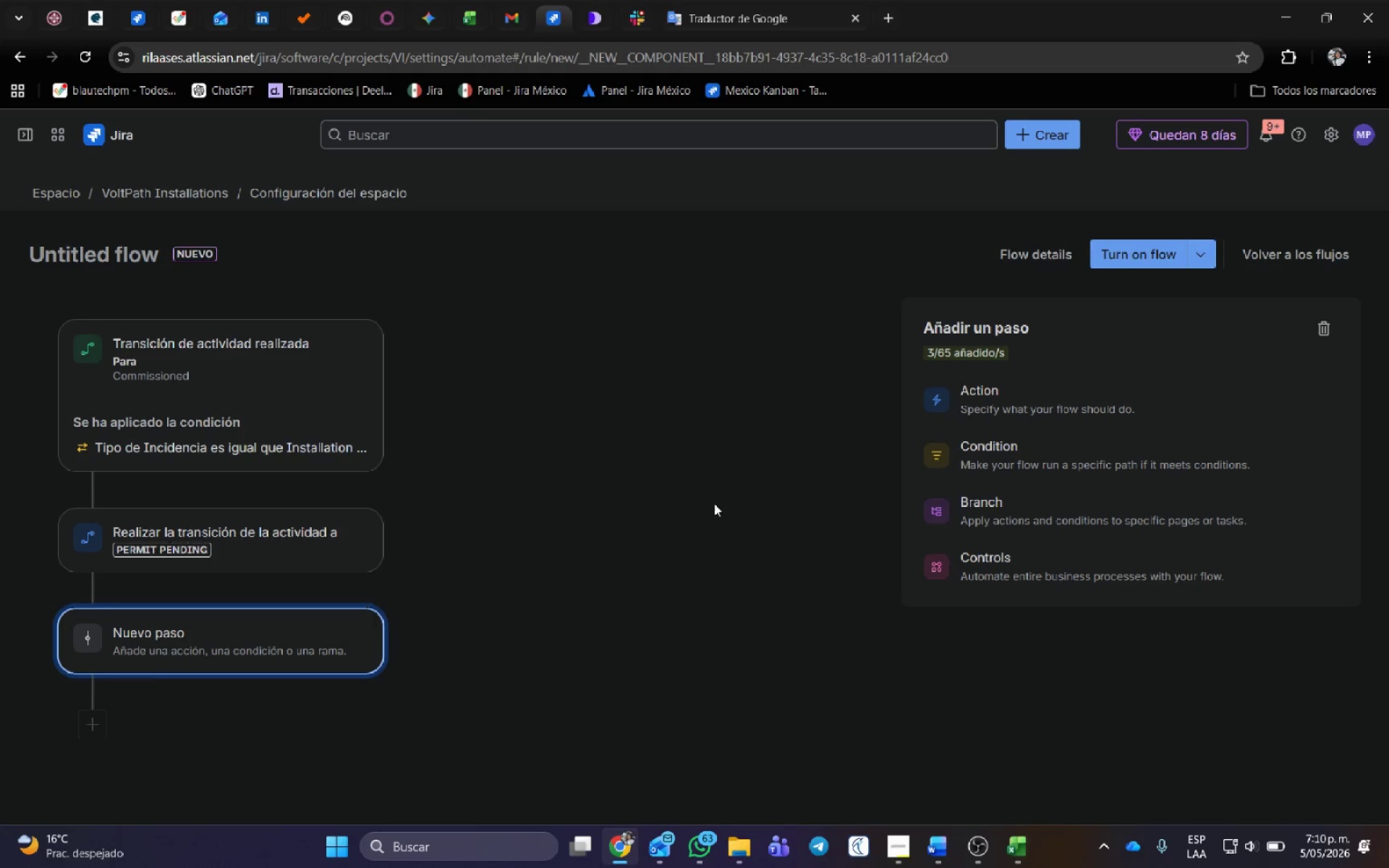 
left_click([1150, 521])
 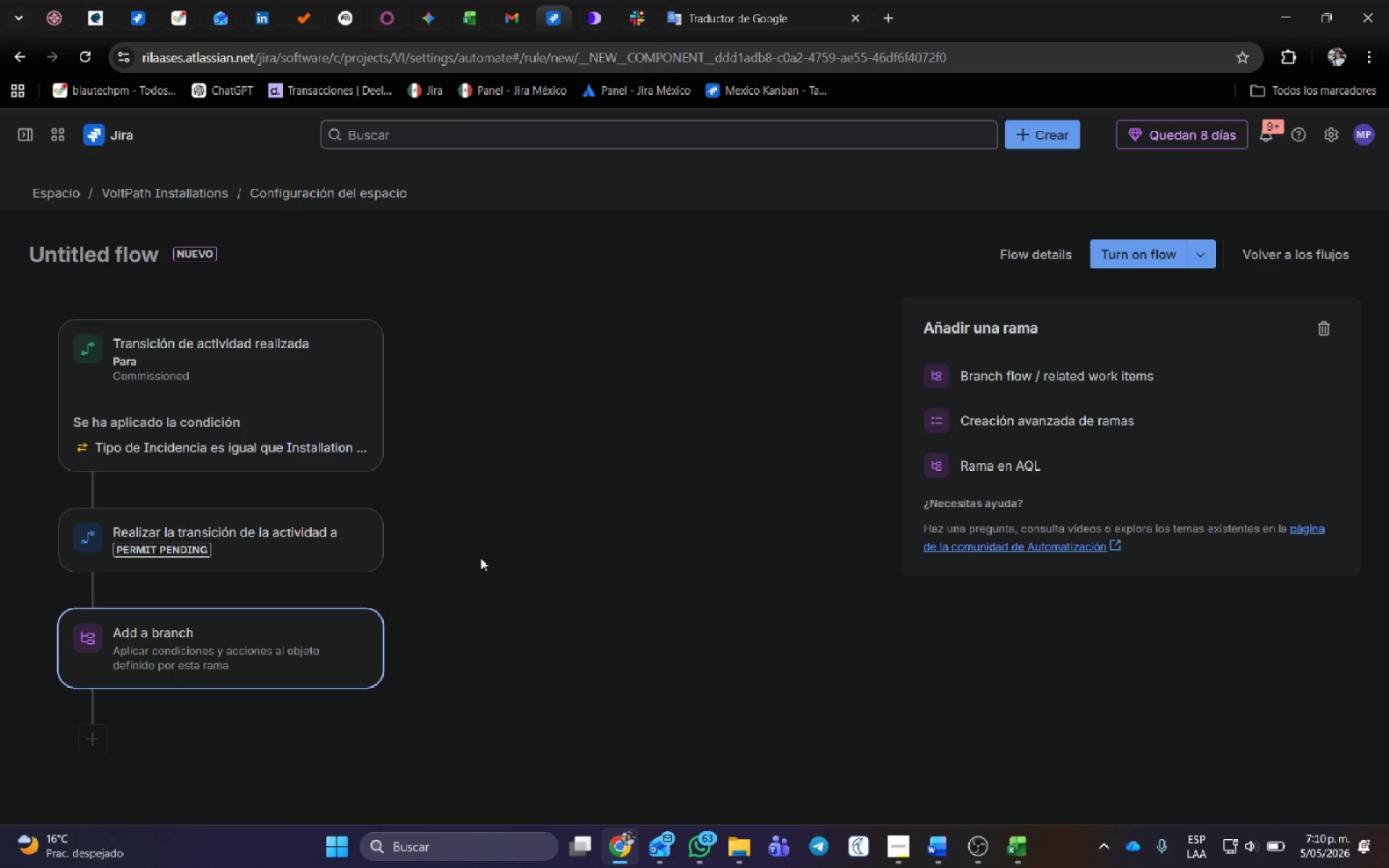 
left_click([544, 529])
 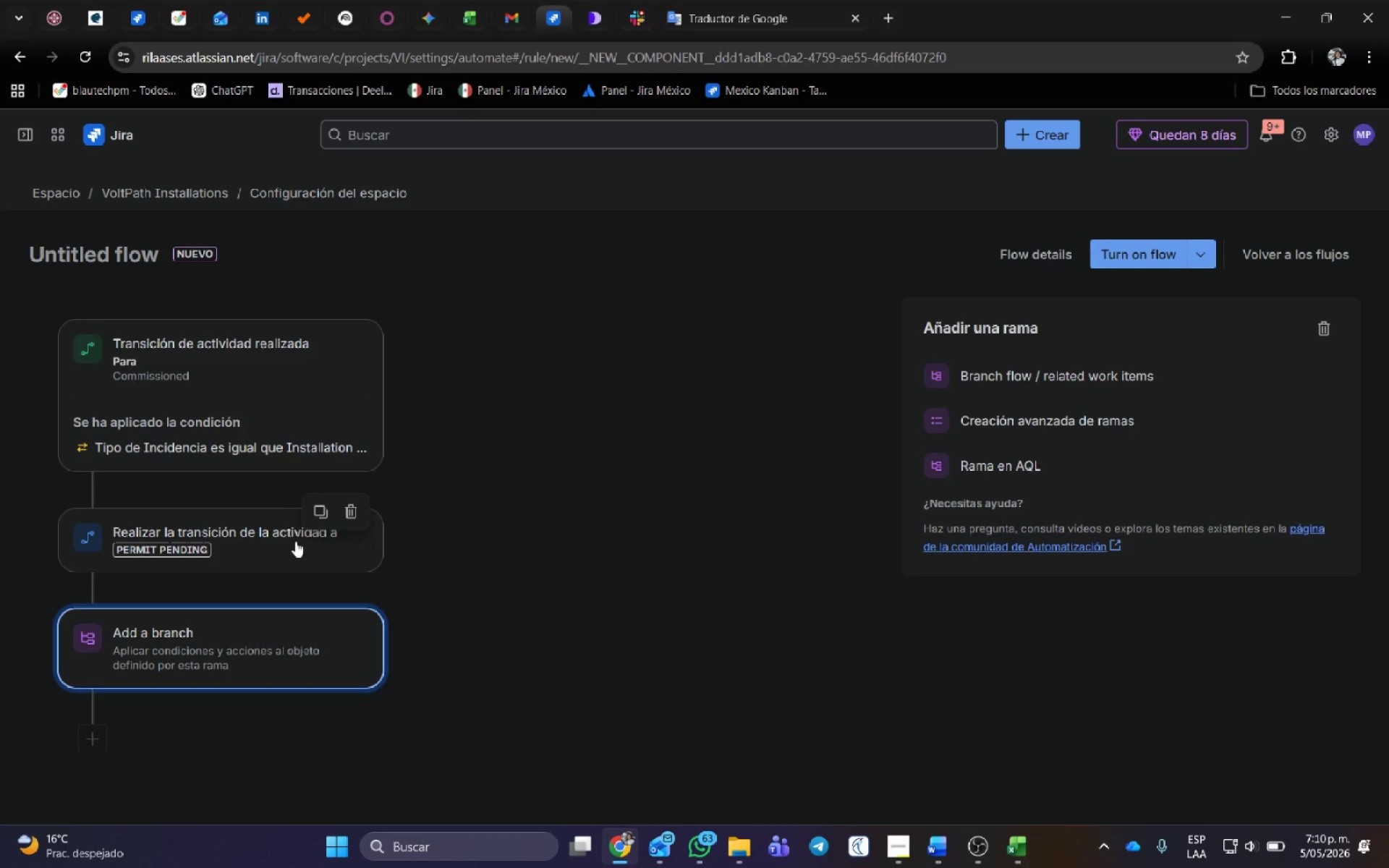 
left_click_drag(start_coordinate=[288, 535], to_coordinate=[302, 666])
 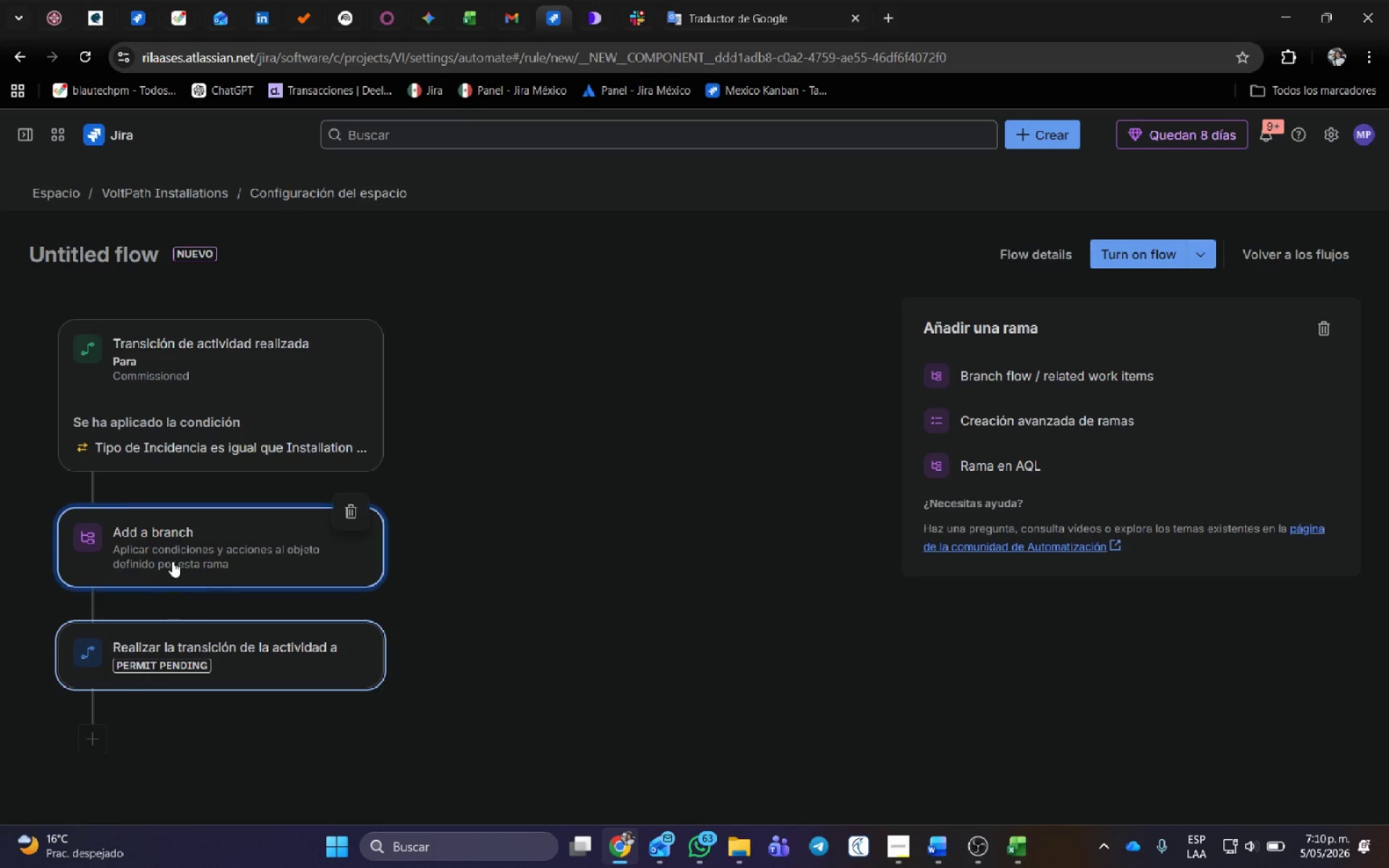 
left_click([177, 553])
 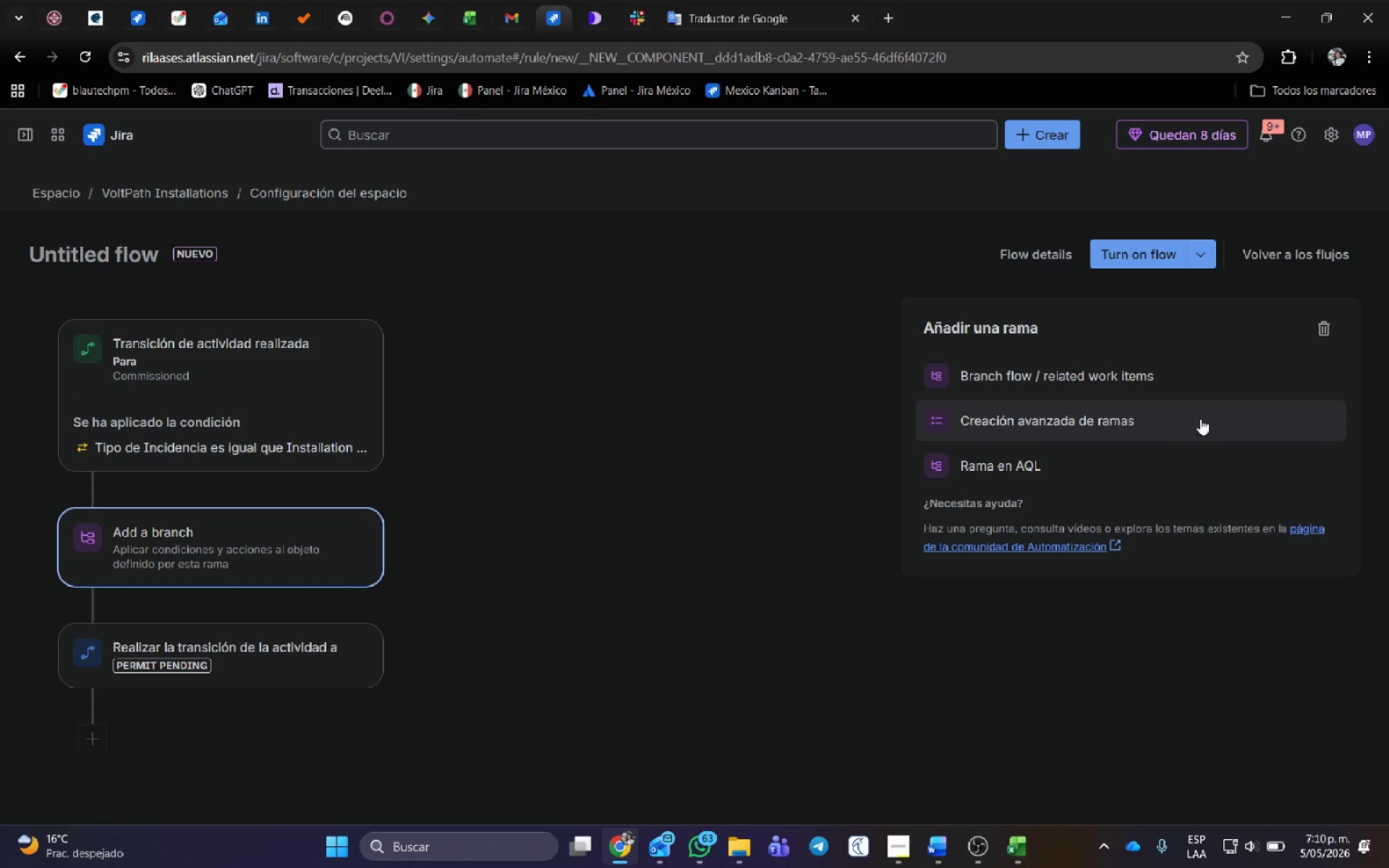 
left_click([1082, 383])
 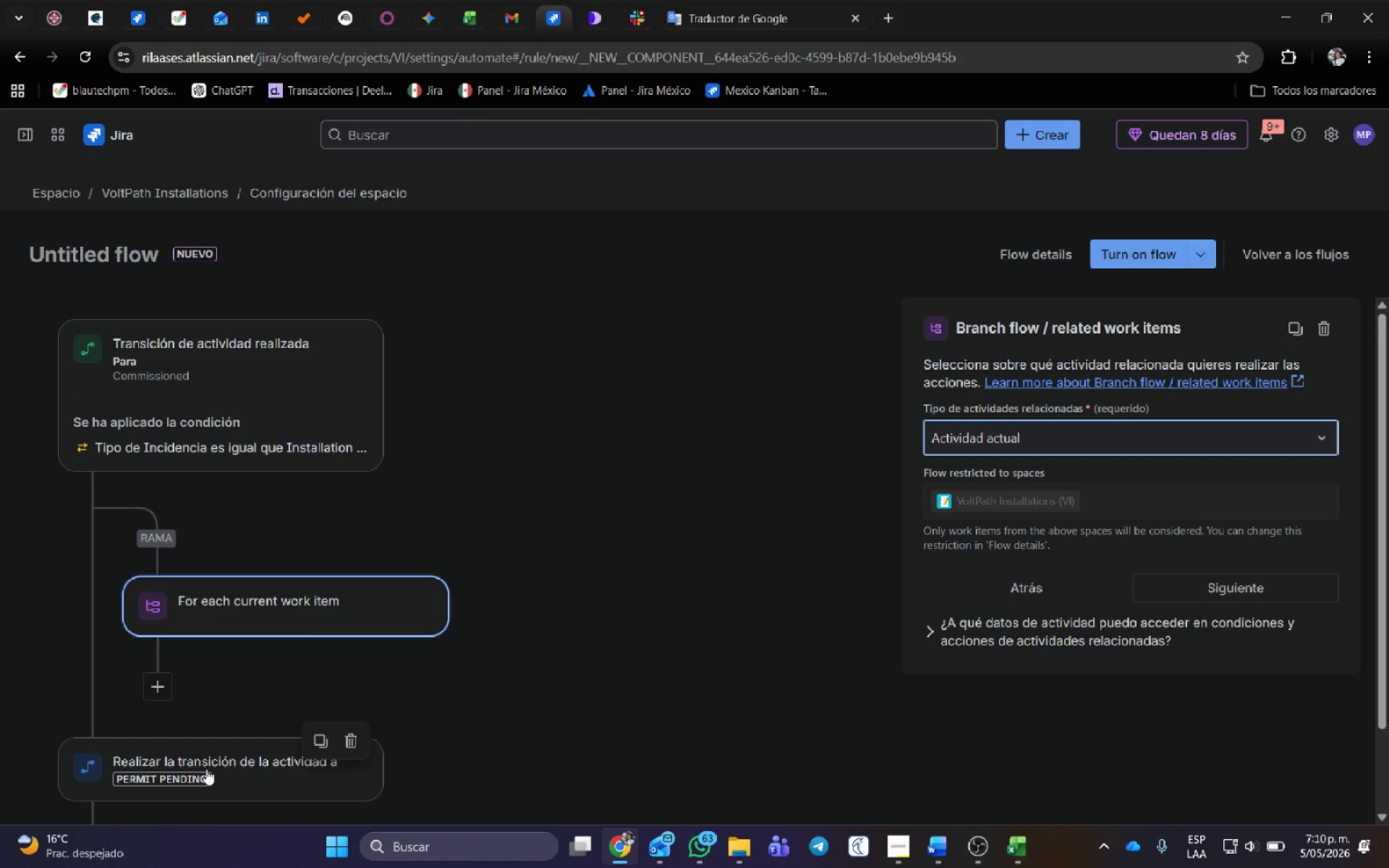 
left_click_drag(start_coordinate=[179, 773], to_coordinate=[267, 634])
 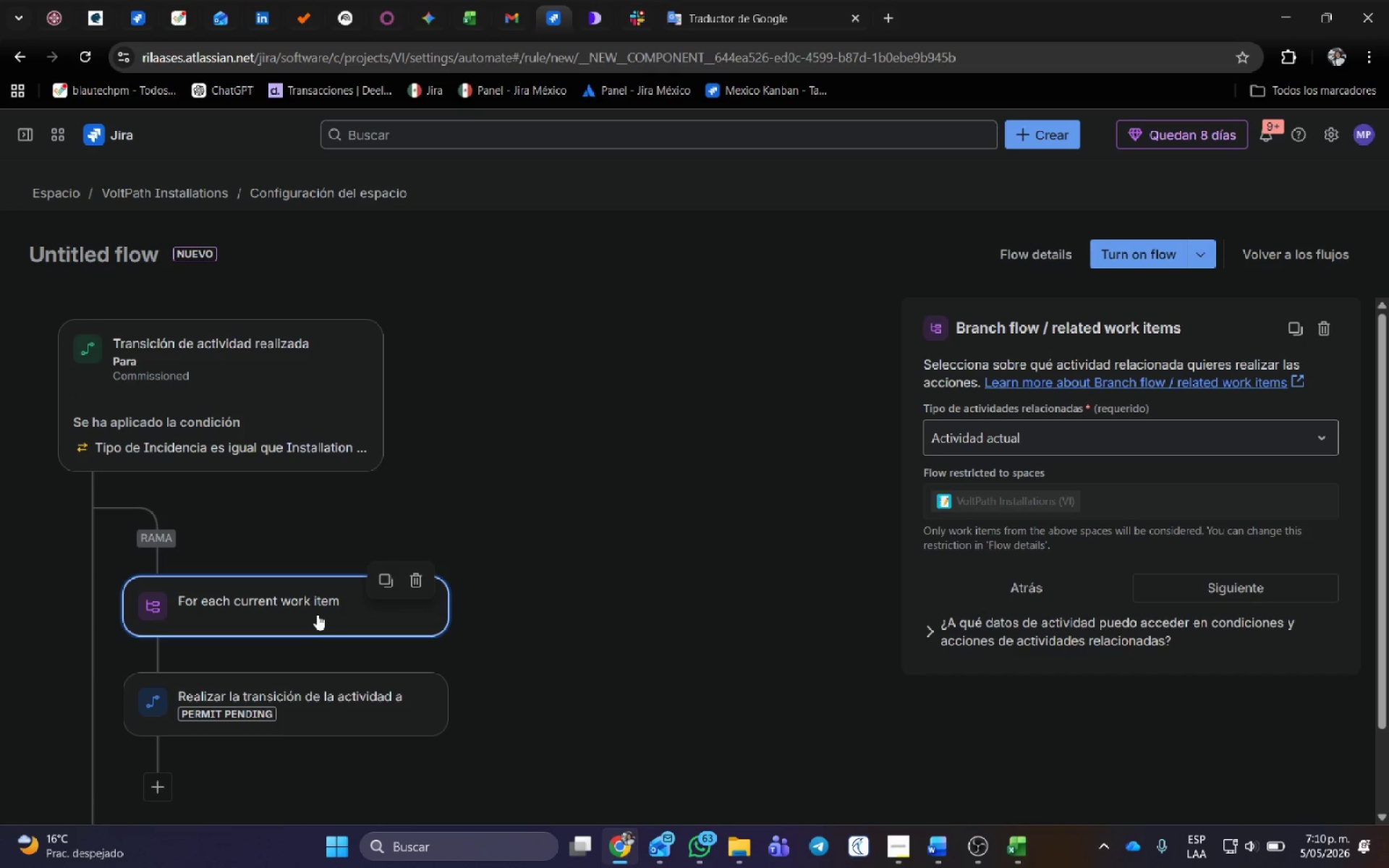 
left_click([317, 613])
 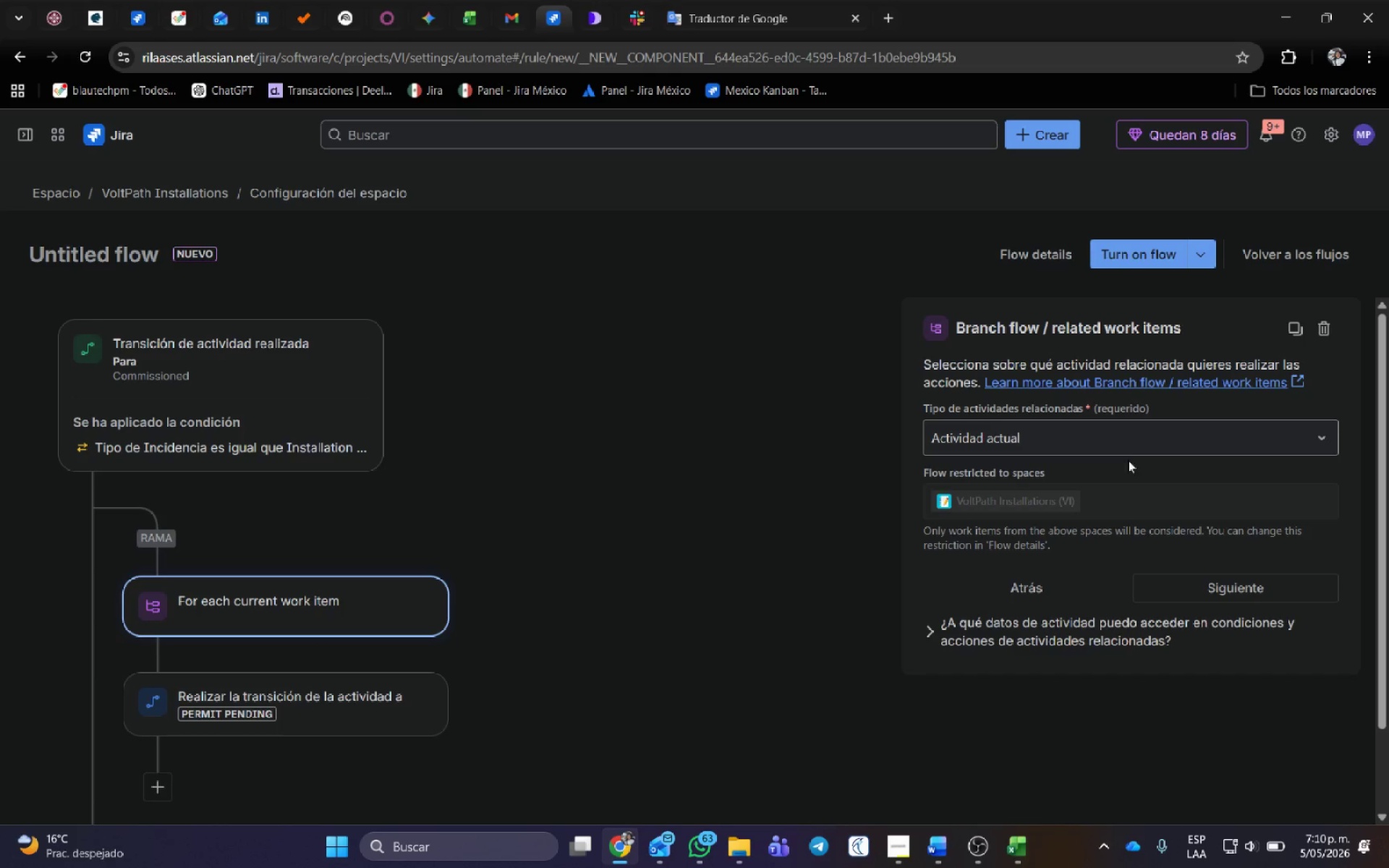 
left_click([1082, 447])
 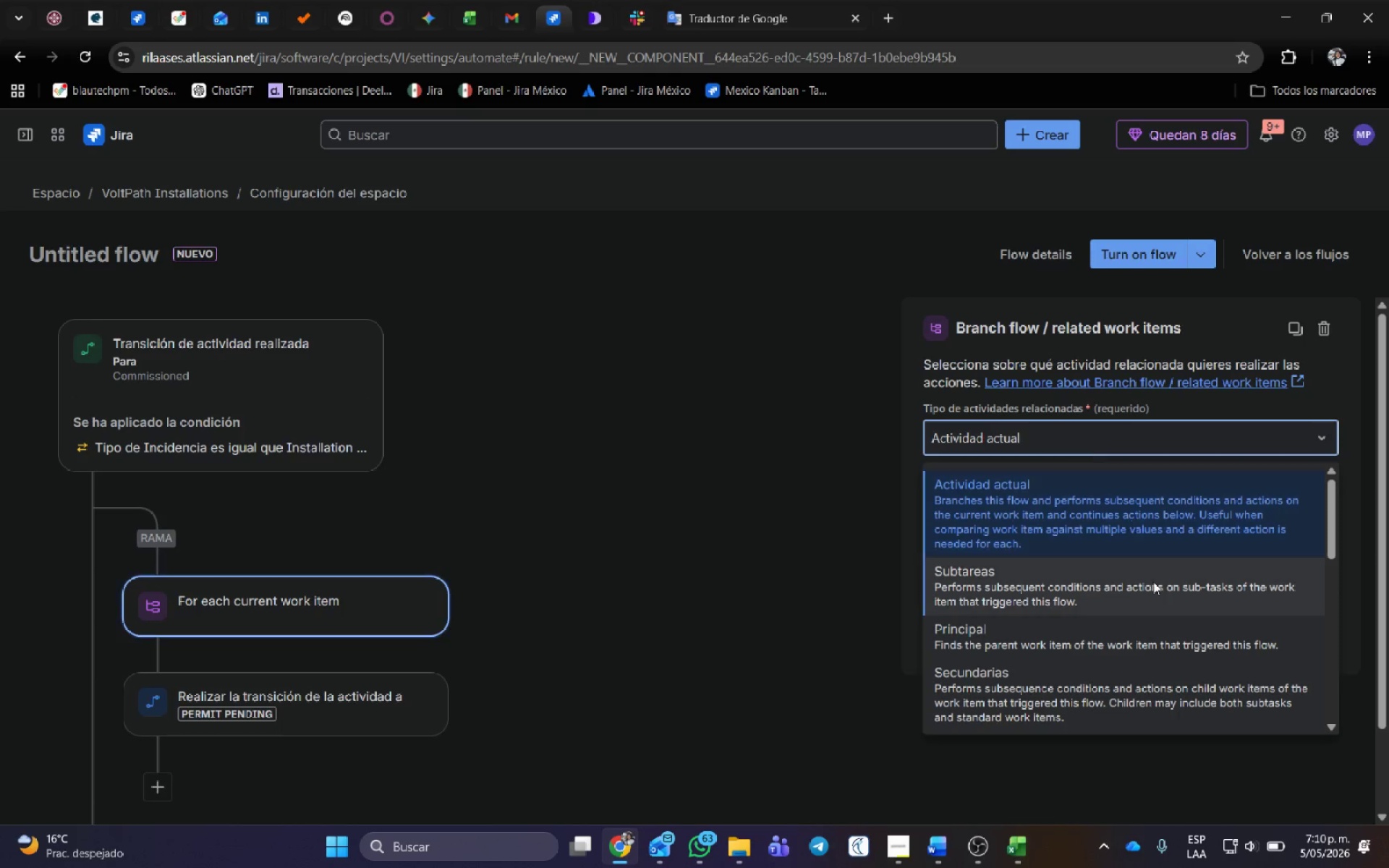 
scroll: coordinate [1155, 587], scroll_direction: down, amount: 1.0
 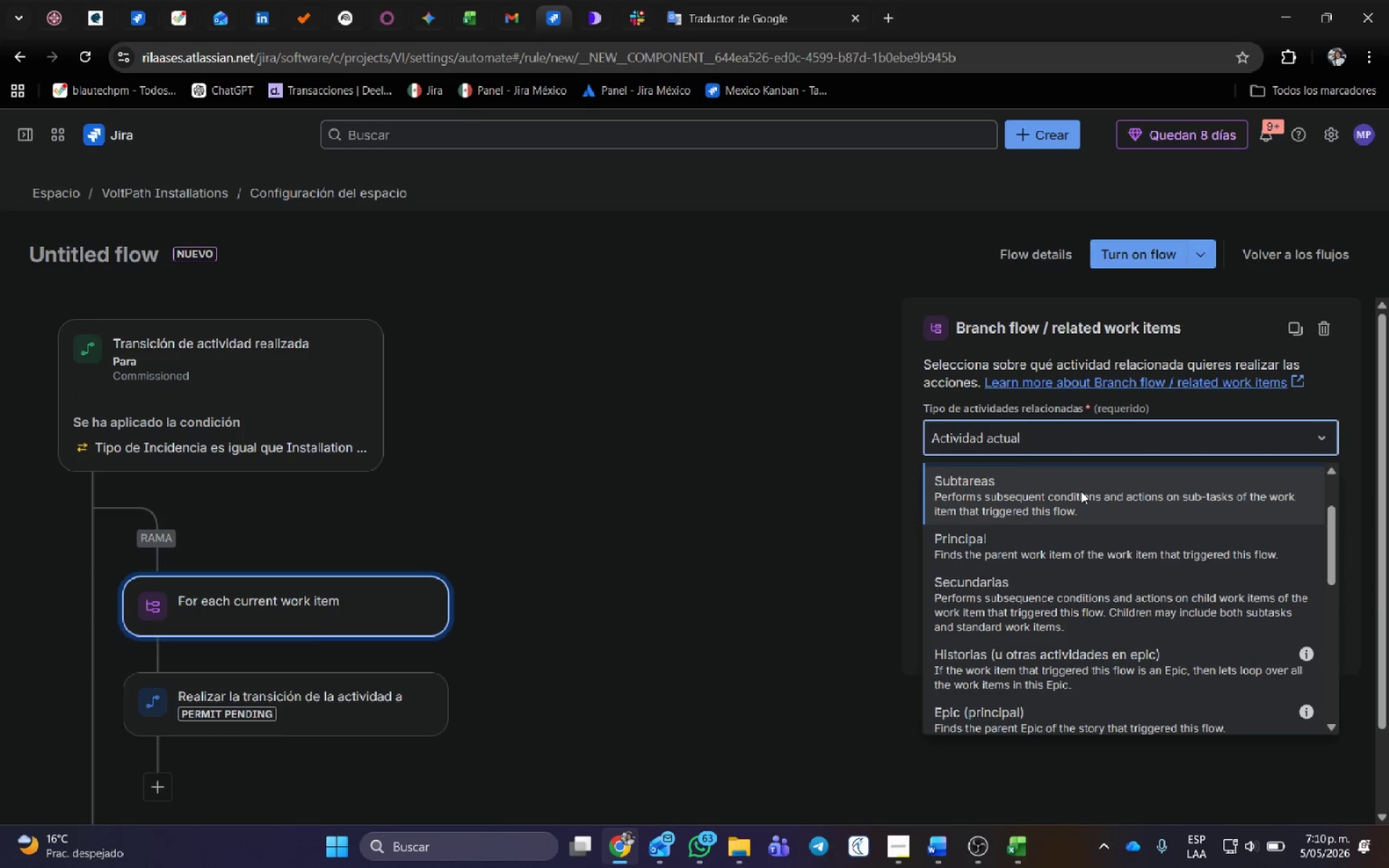 
left_click([1081, 491])
 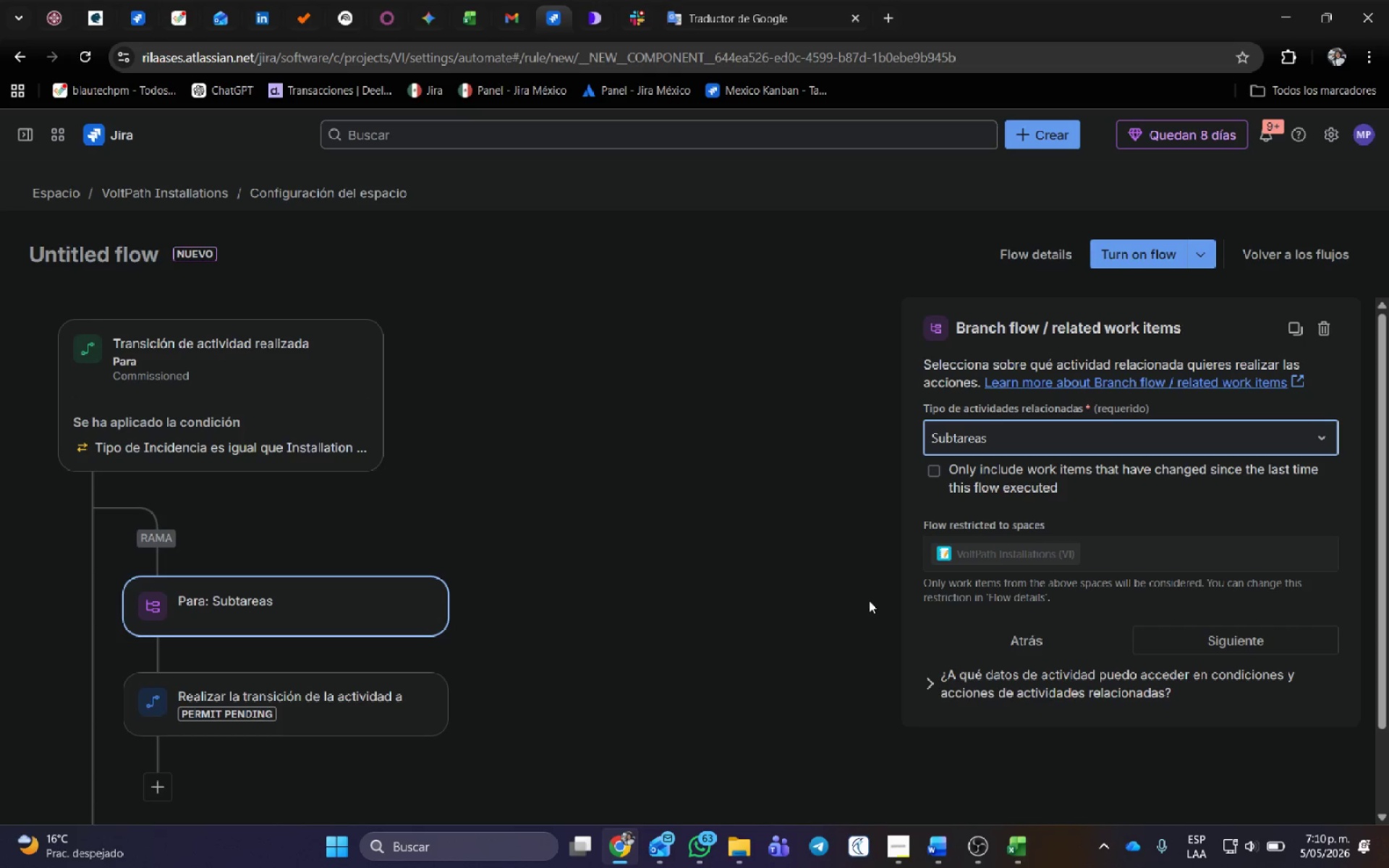 
wait(48.5)
 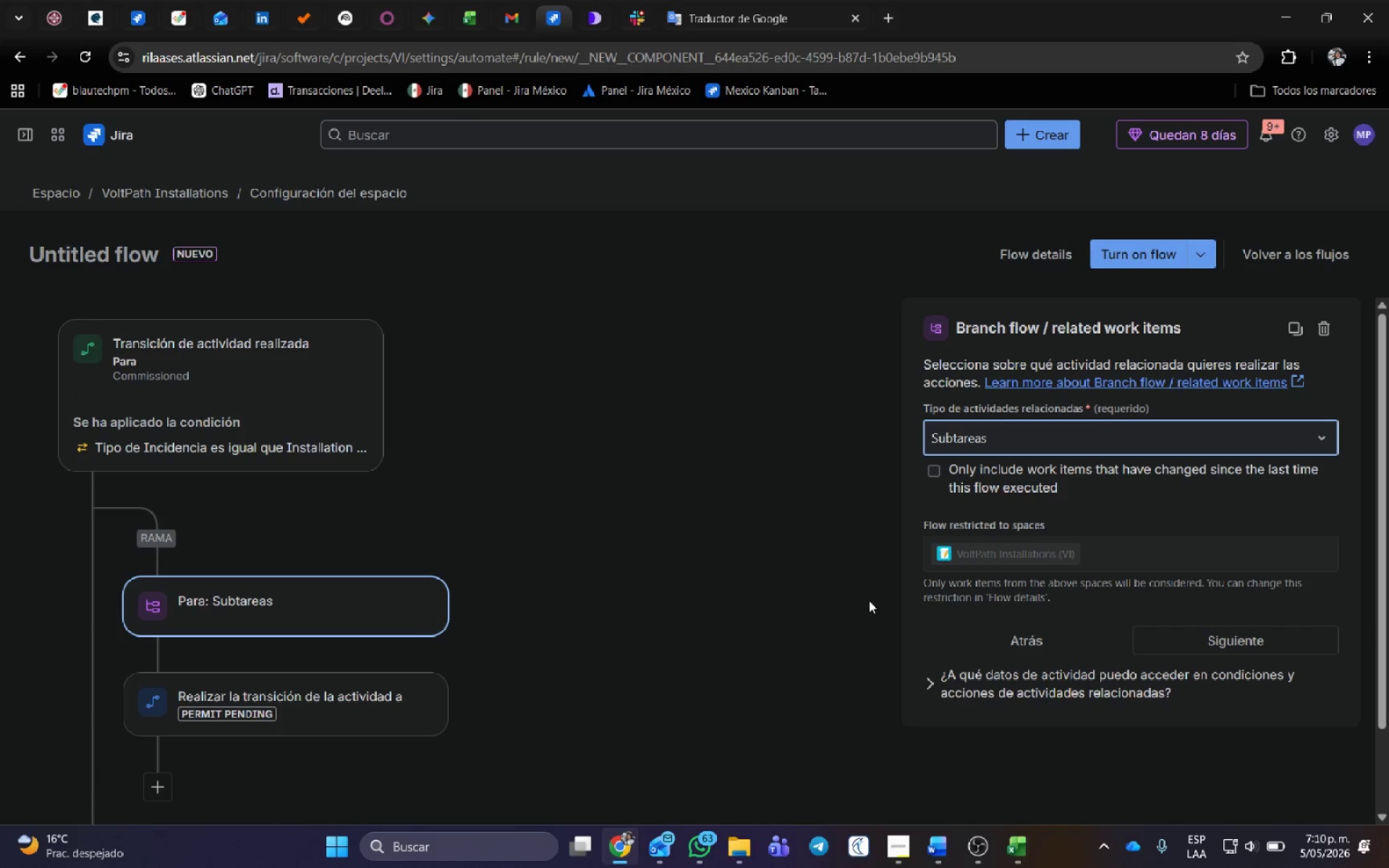 
scroll: coordinate [1045, 539], scroll_direction: up, amount: 1.0
 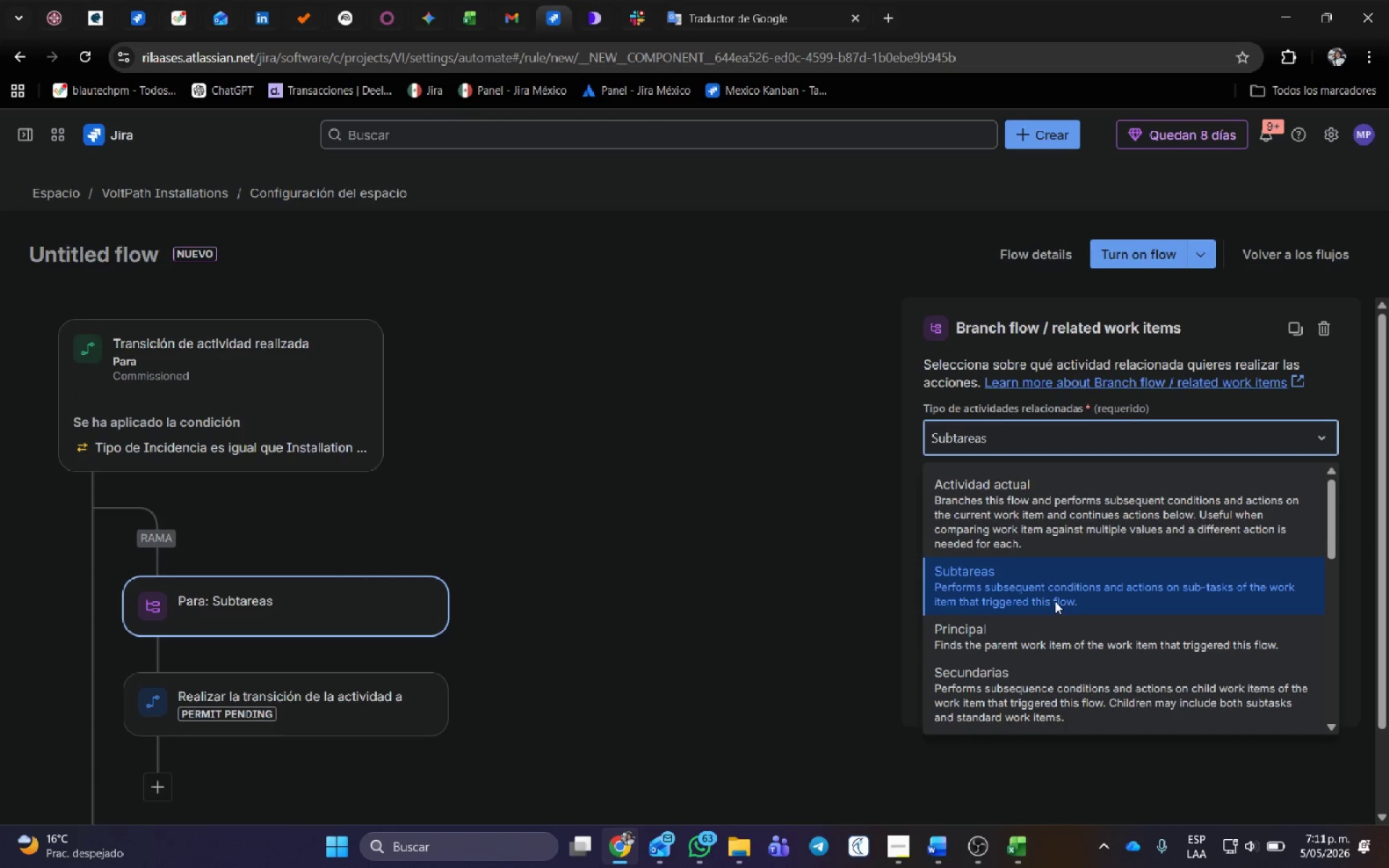 
scroll: coordinate [1132, 619], scroll_direction: down, amount: 2.0
 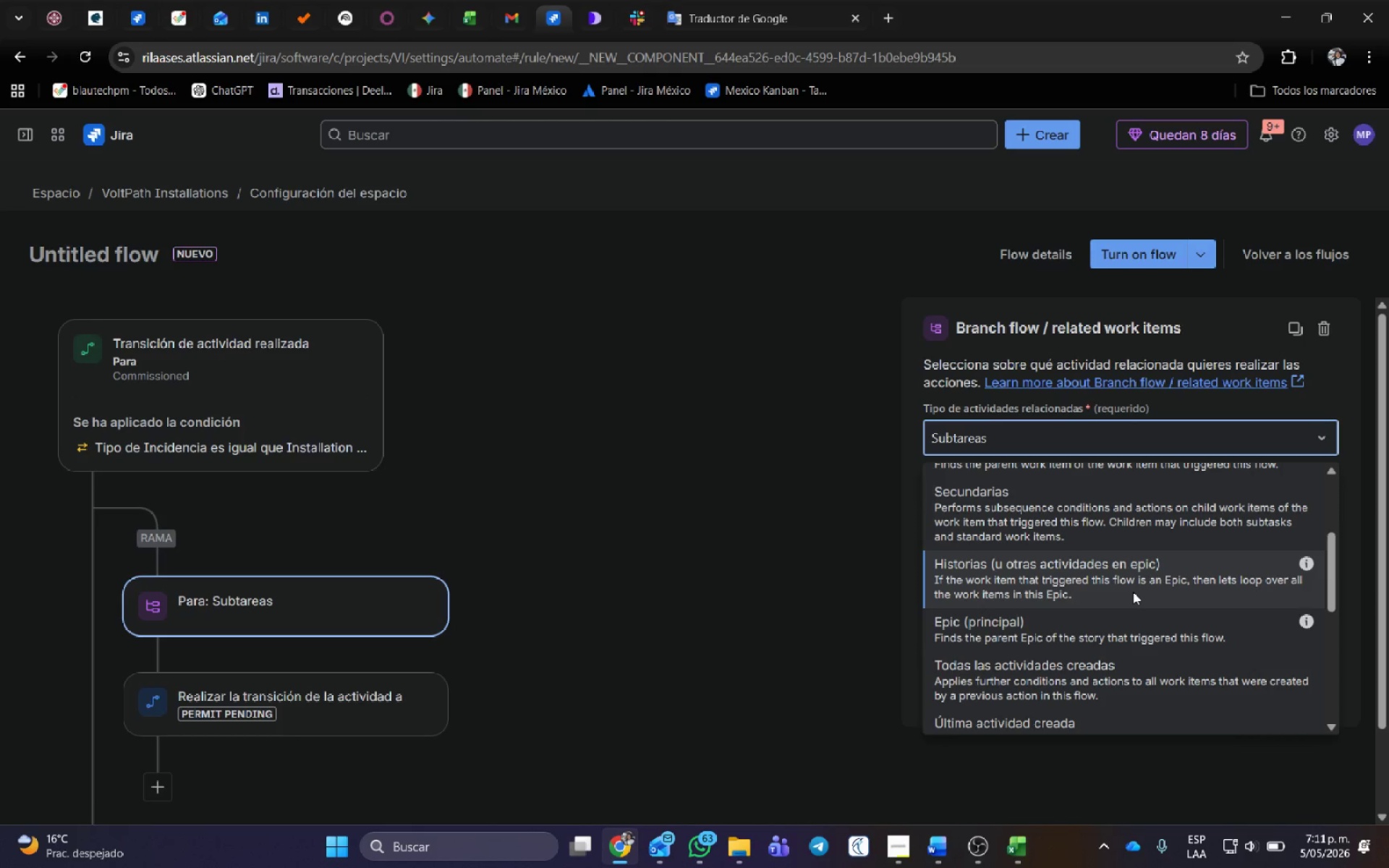 
wait(7.82)
 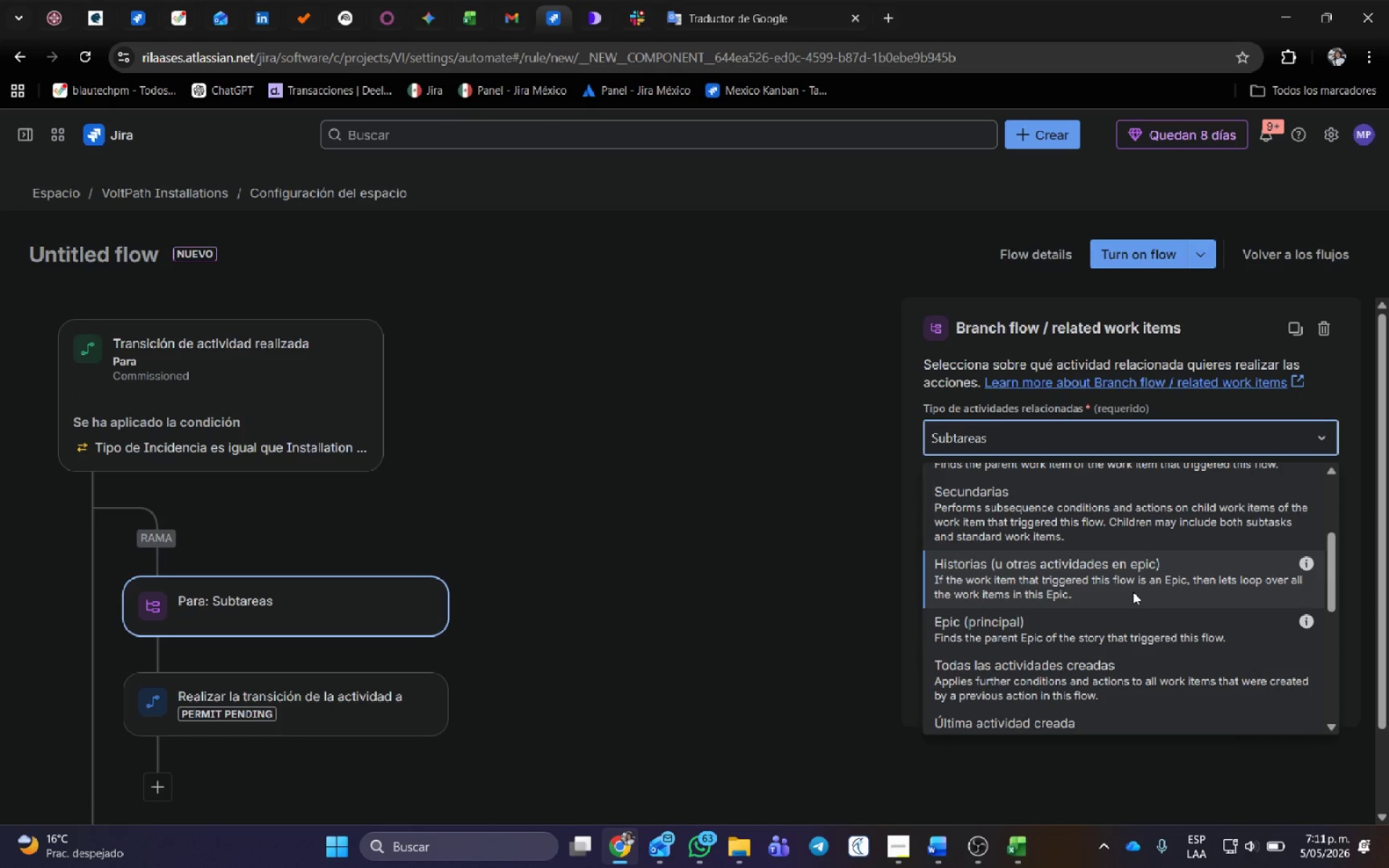 
scroll: coordinate [1113, 688], scroll_direction: down, amount: 3.0
 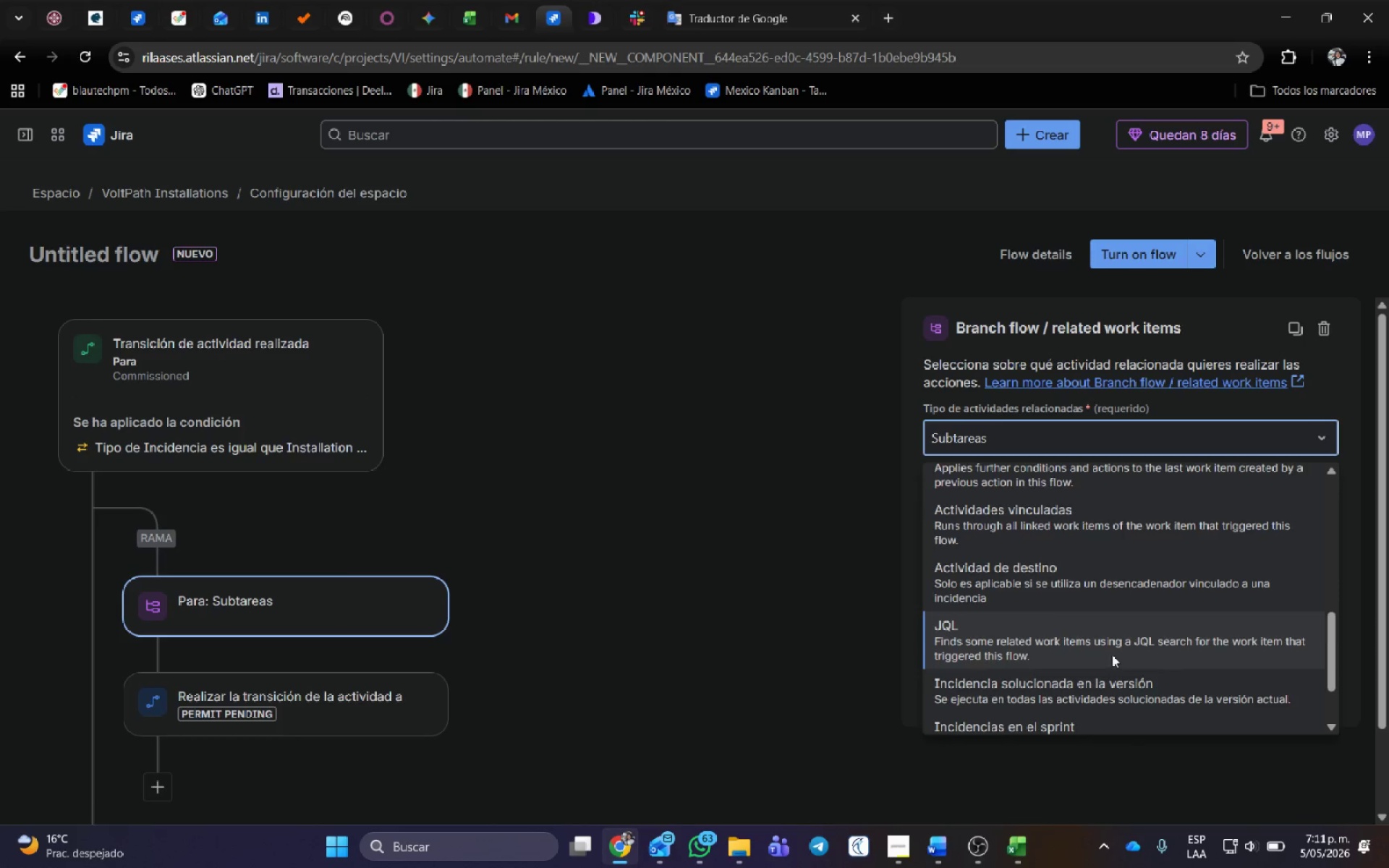 
scroll: coordinate [1101, 642], scroll_direction: up, amount: 3.0
 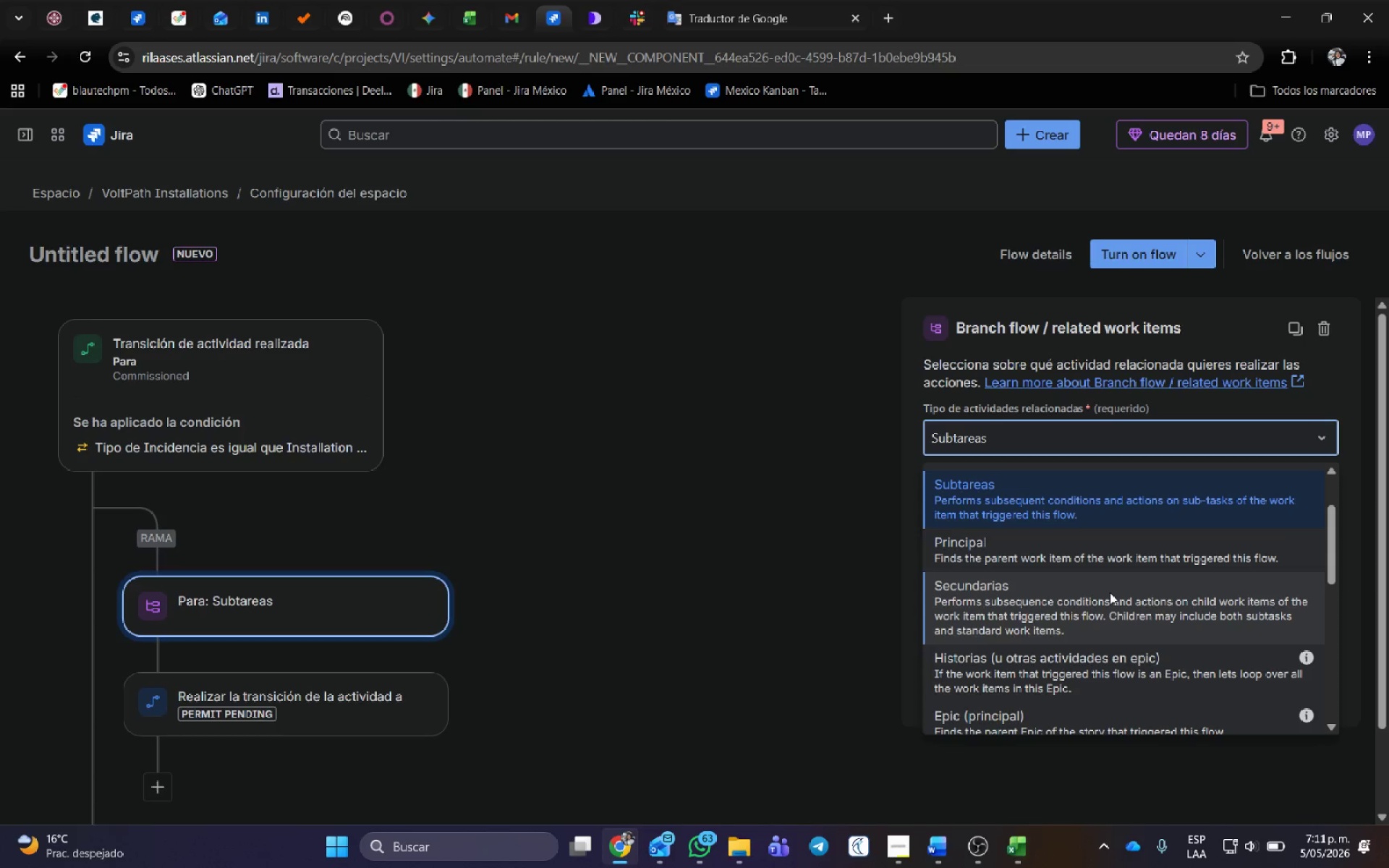 
scroll: coordinate [1110, 587], scroll_direction: down, amount: 1.0
 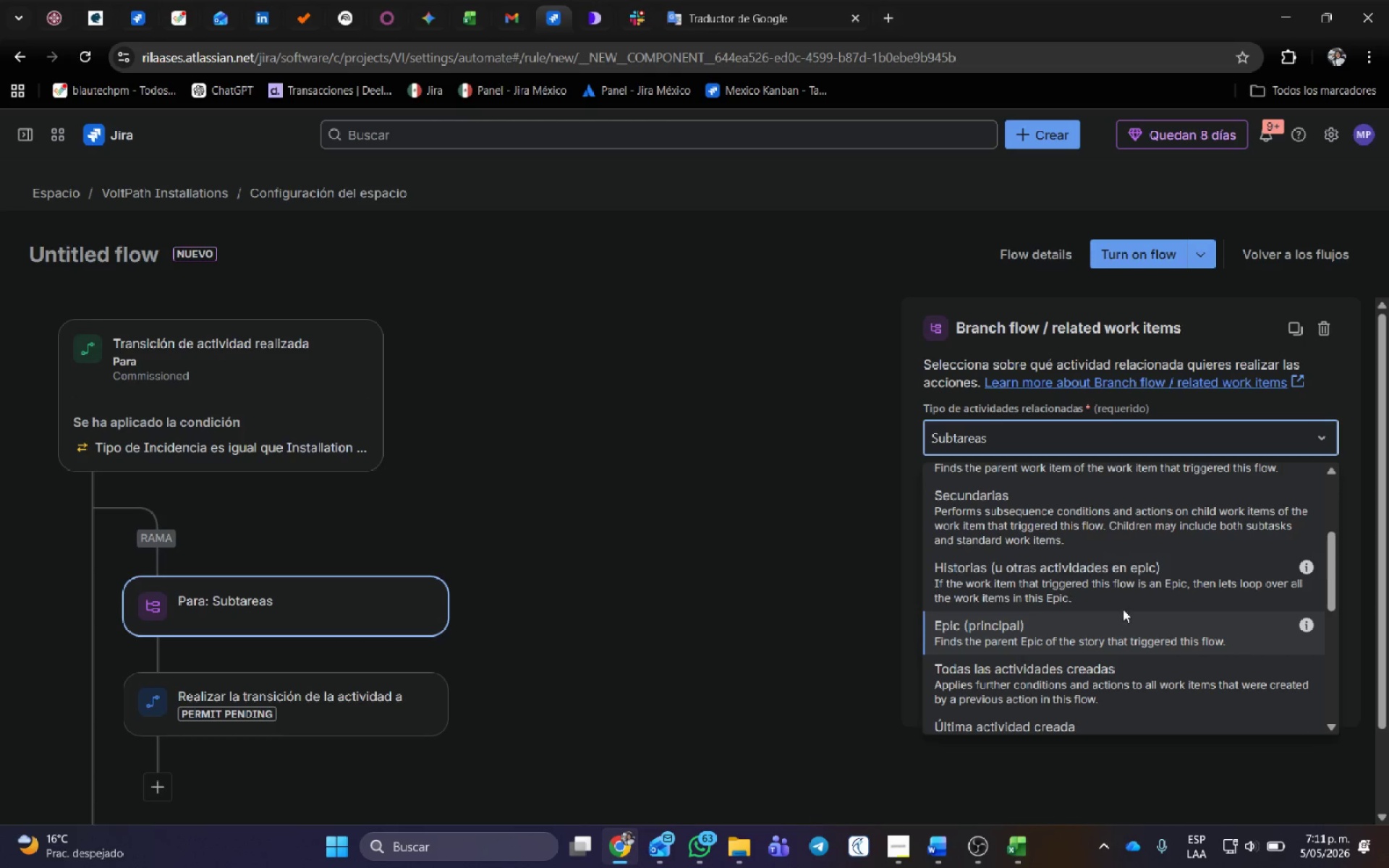 
left_click([1126, 599])
 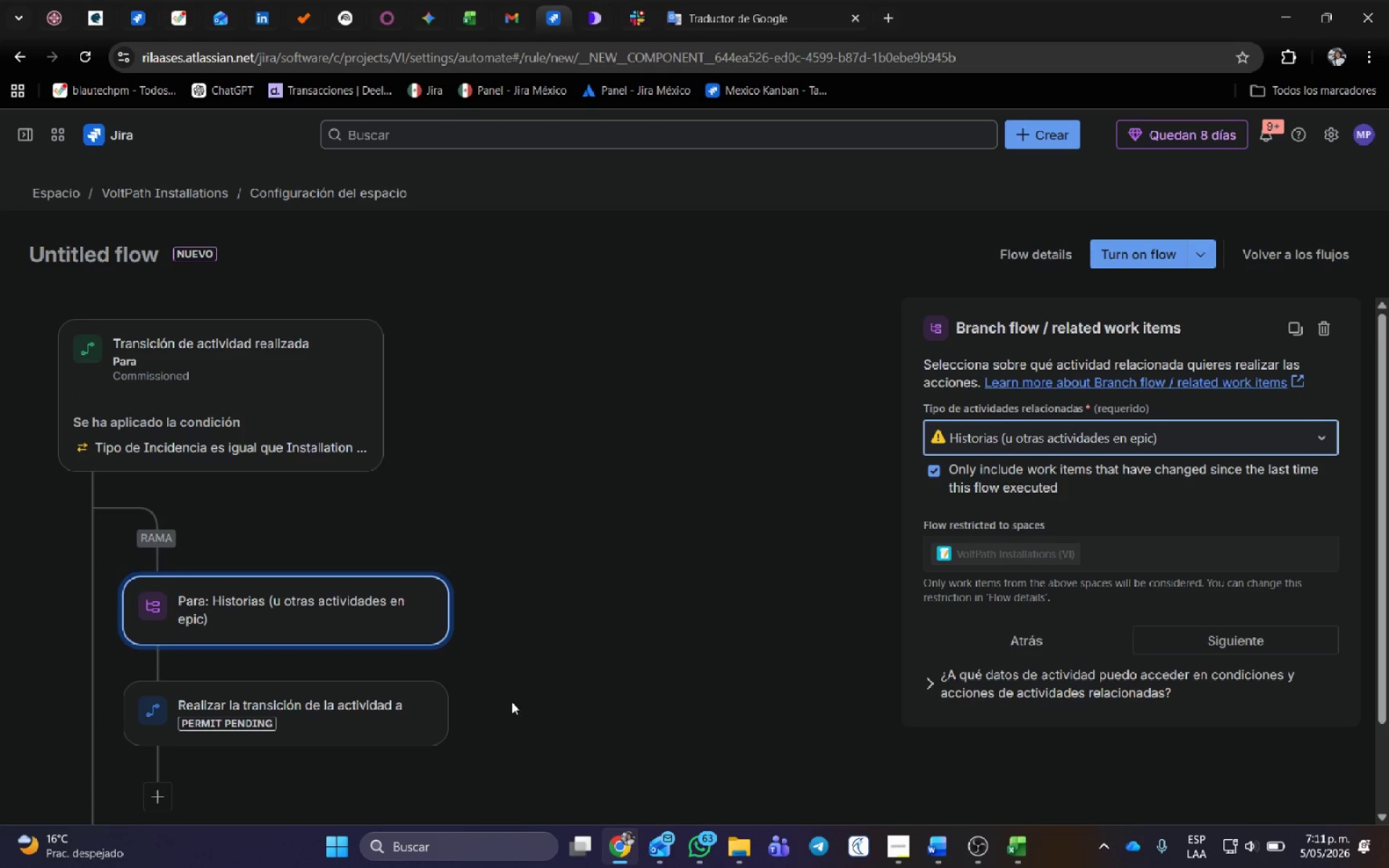 
left_click([522, 685])
 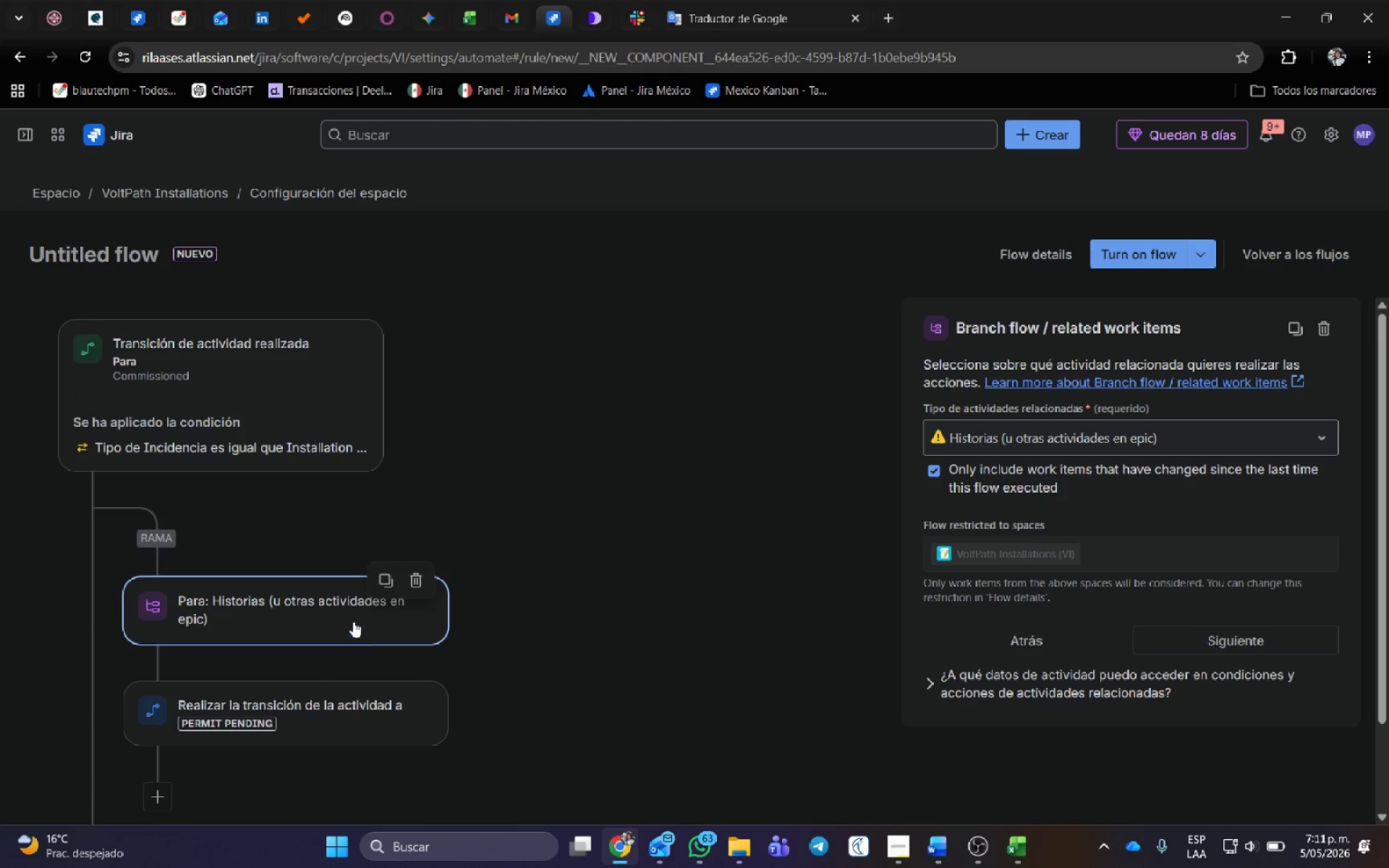 
left_click([341, 606])
 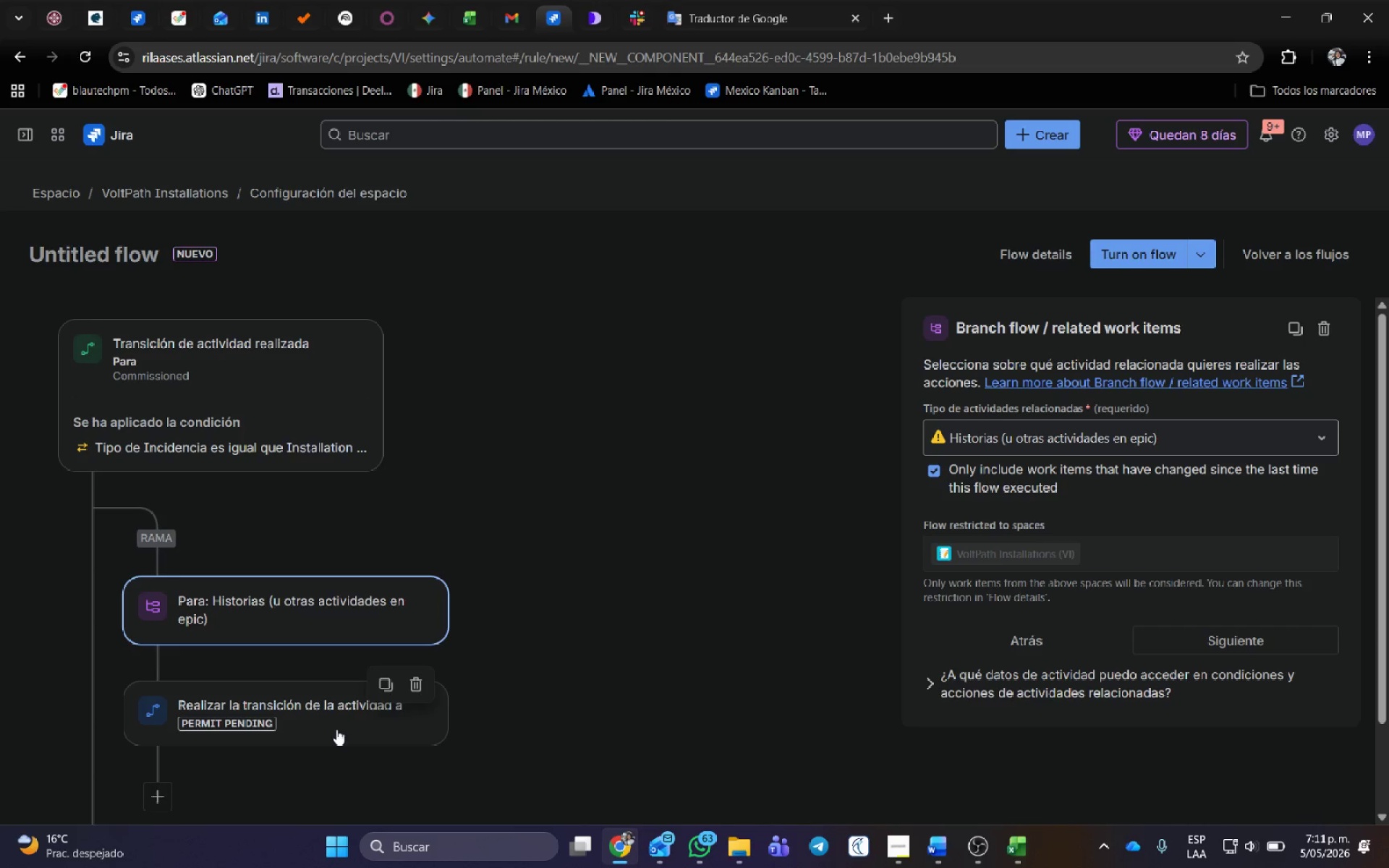 
wait(9.62)
 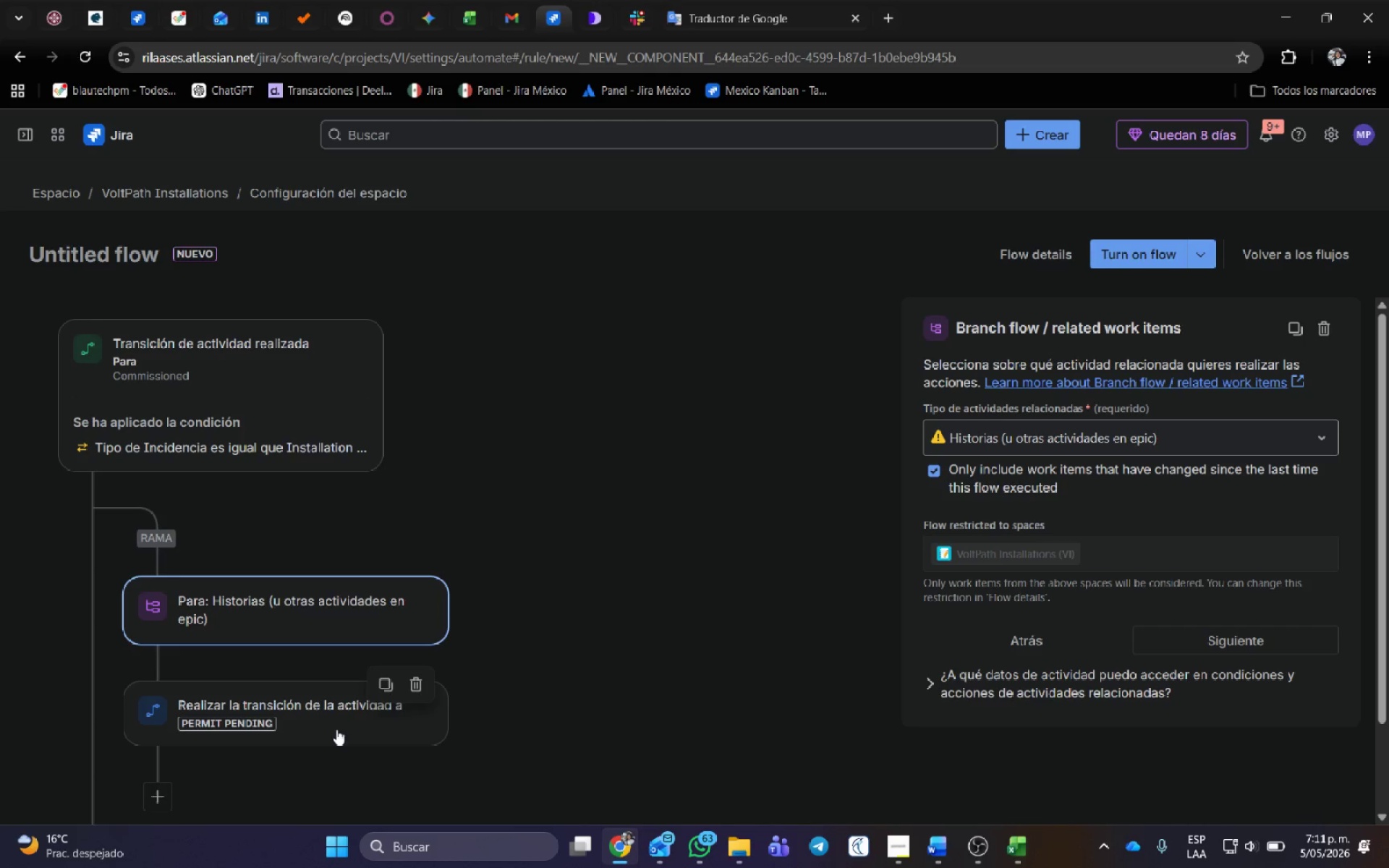 
left_click([257, 613])
 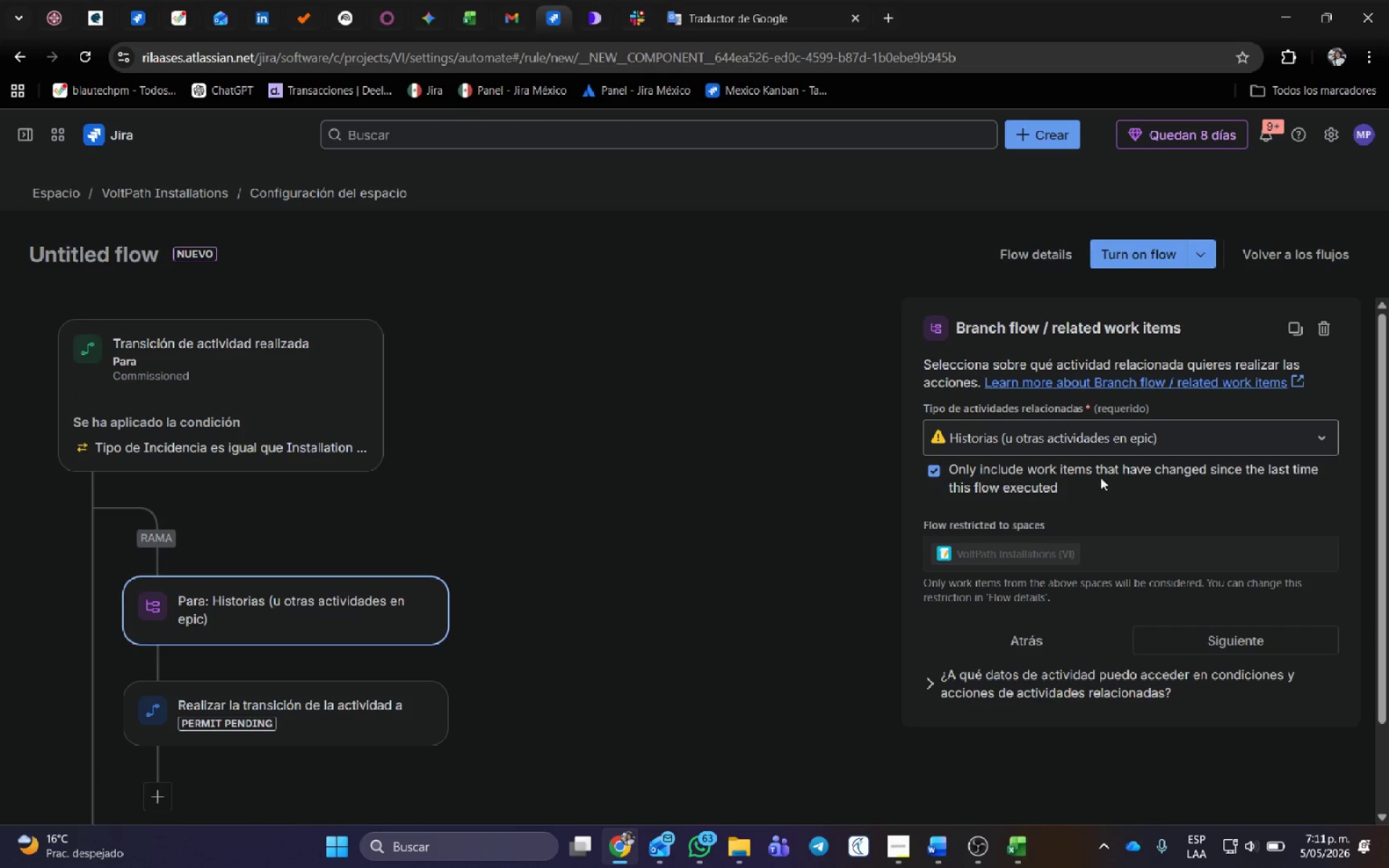 
left_click([1155, 433])
 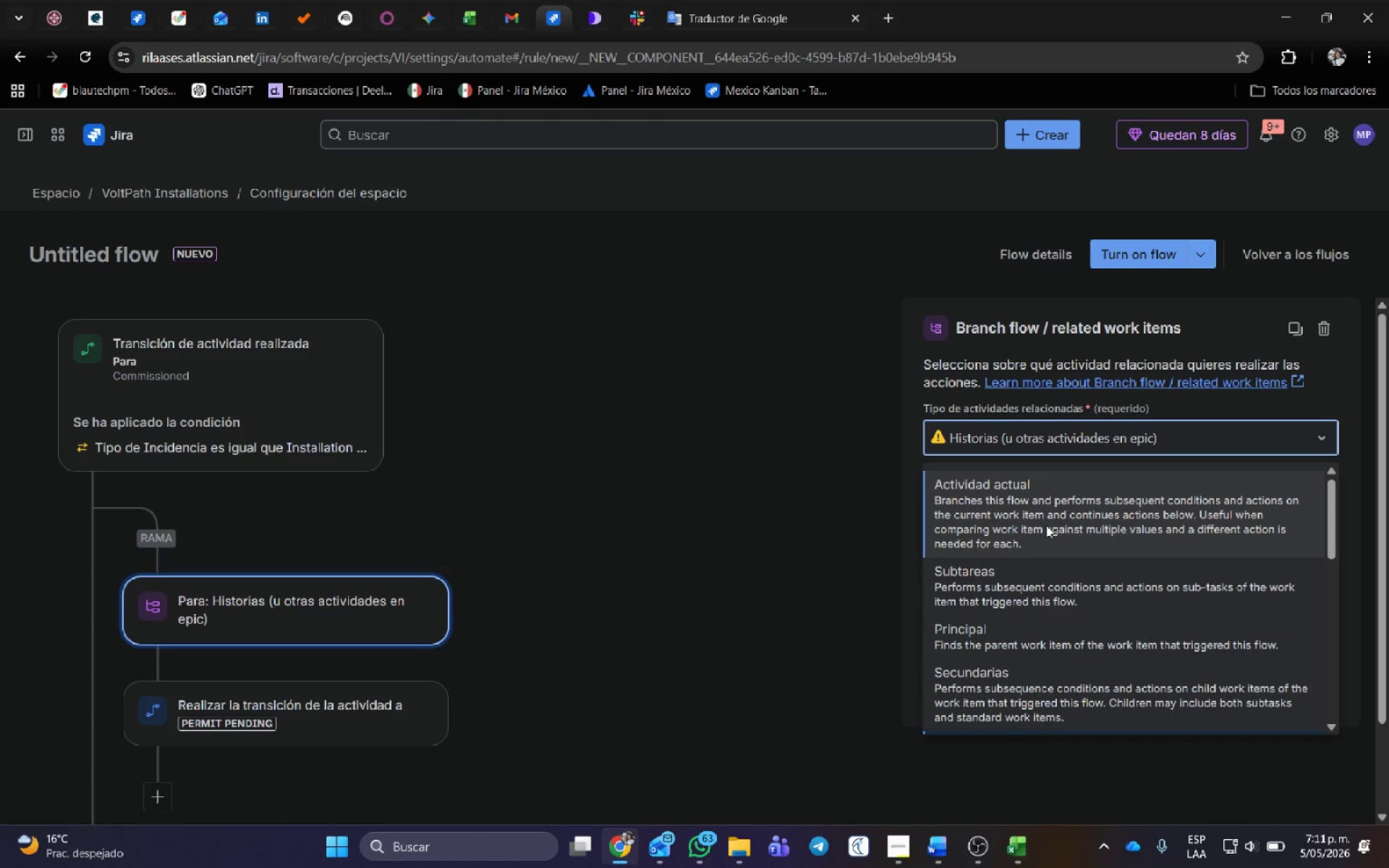 
scroll: coordinate [1098, 664], scroll_direction: down, amount: 1.0
 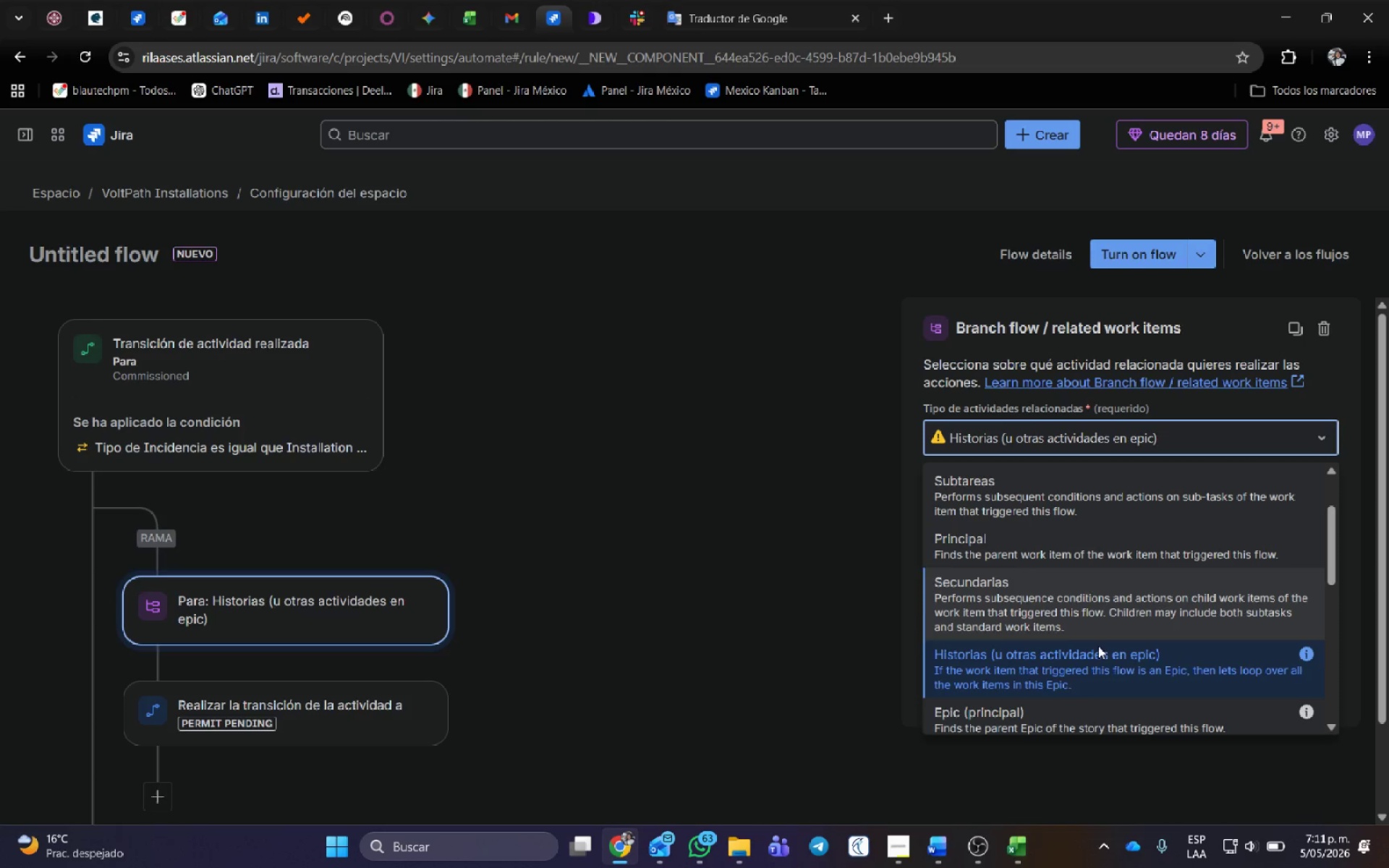 
left_click([1107, 668])
 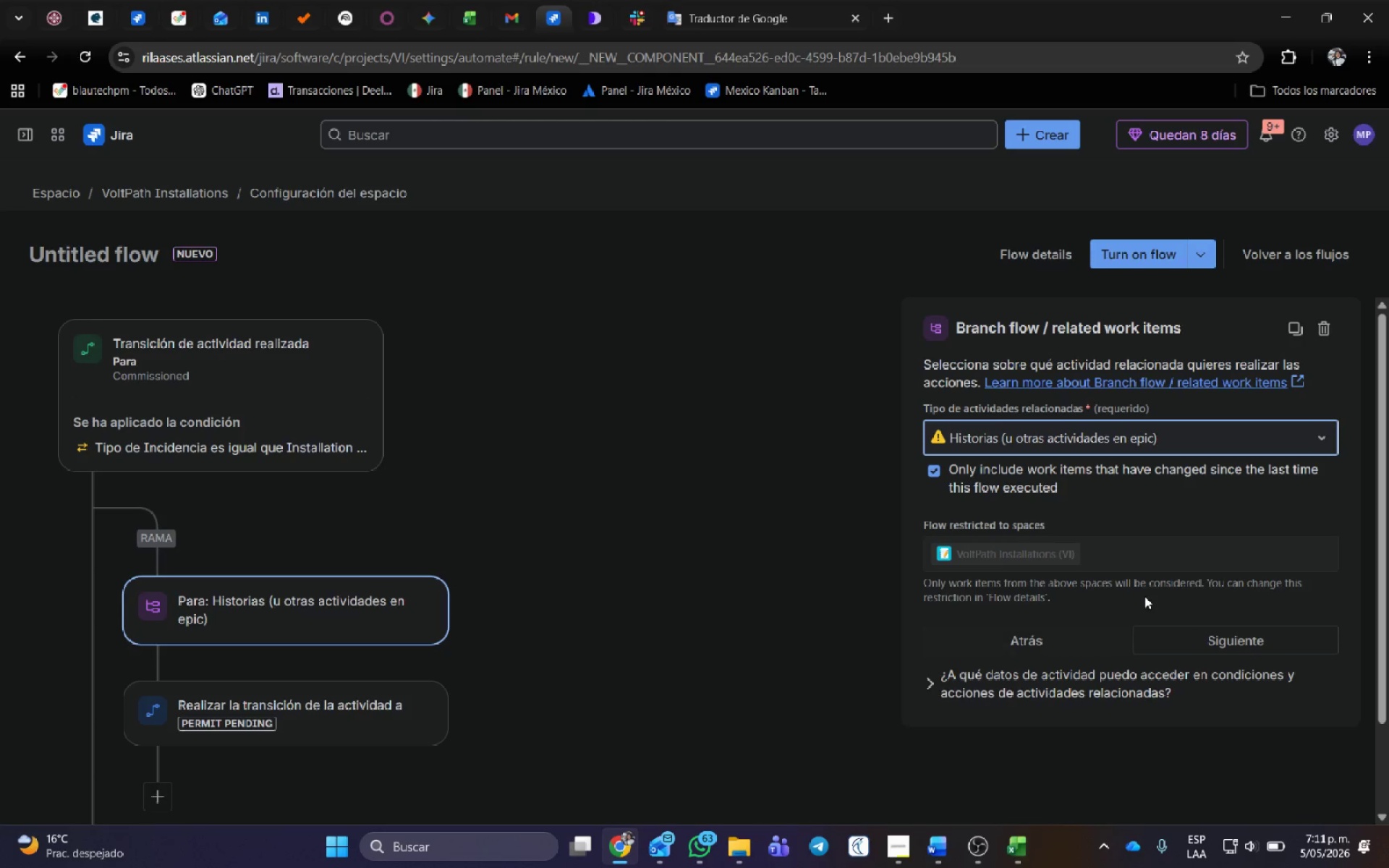 
scroll: coordinate [1150, 594], scroll_direction: down, amount: 3.0
 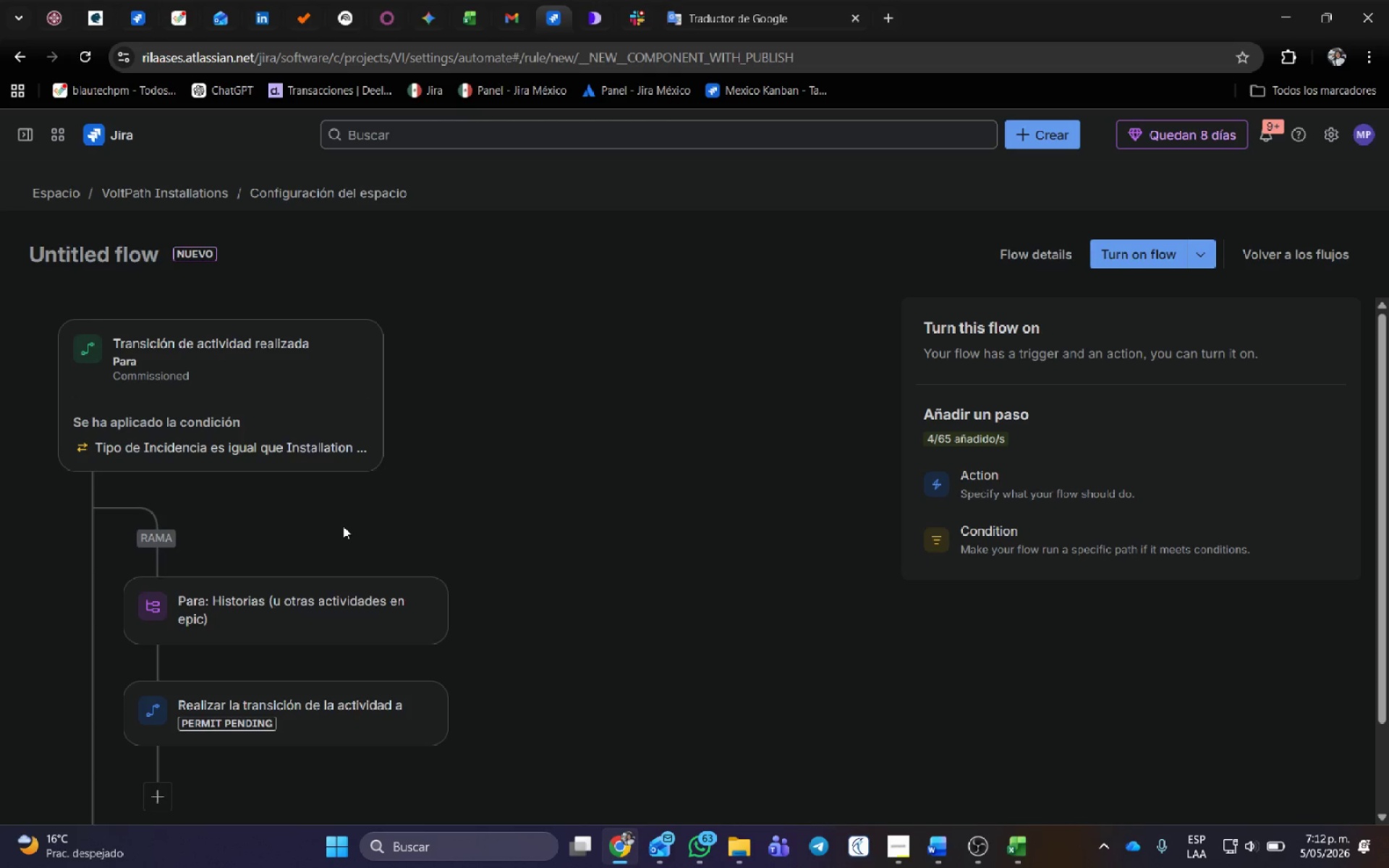 
wait(37.04)
 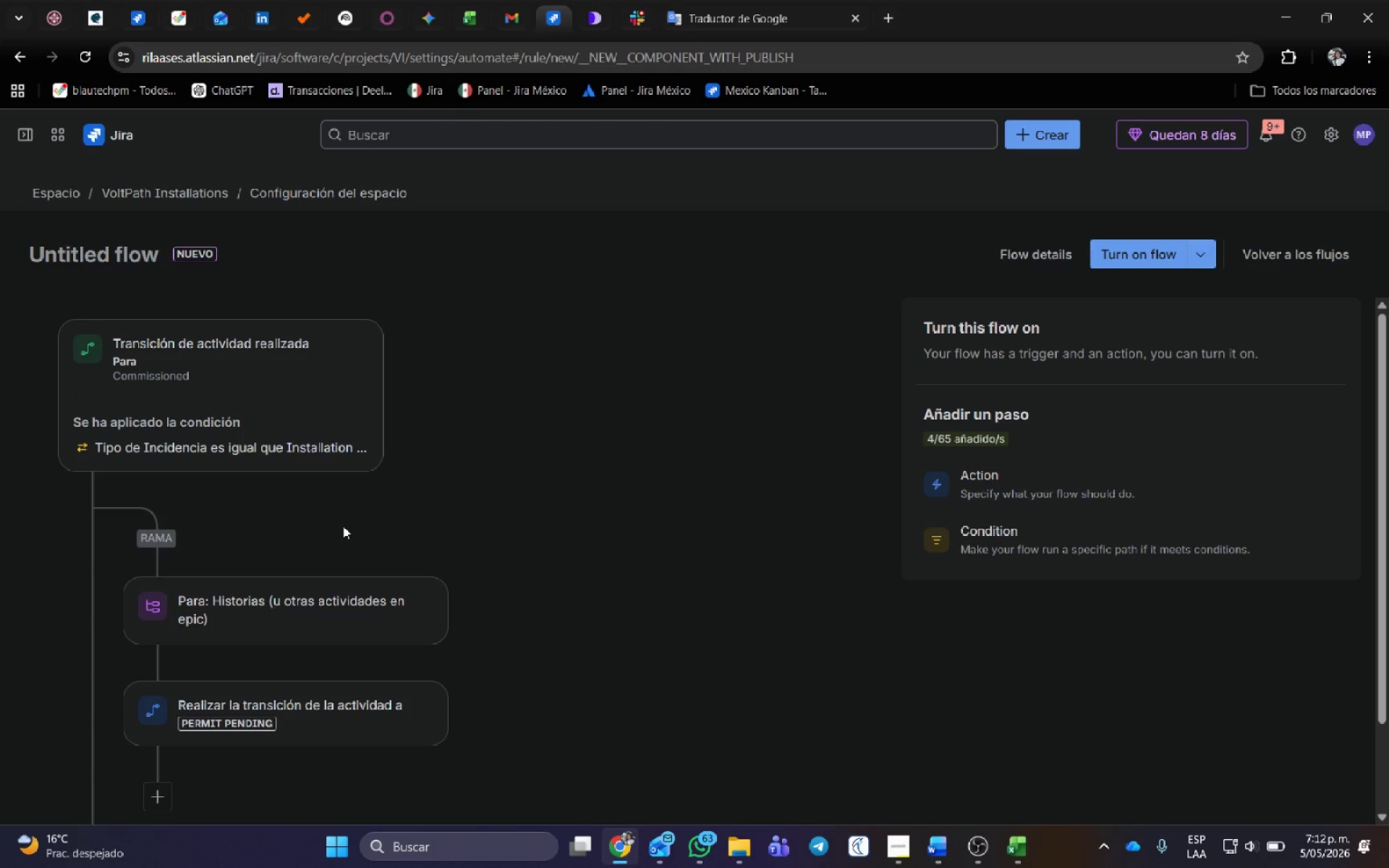 
left_click([305, 605])
 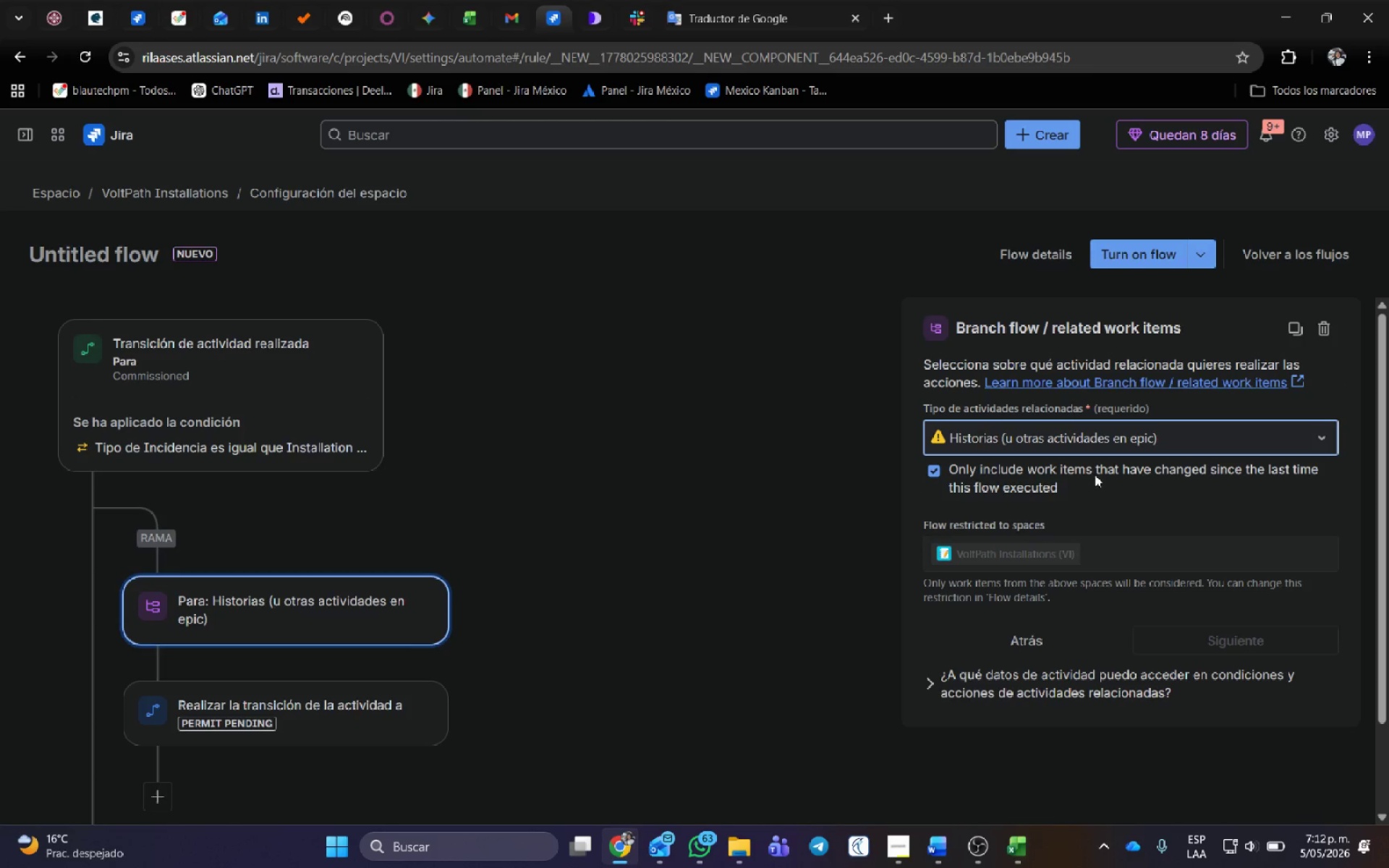 
left_click([1118, 433])
 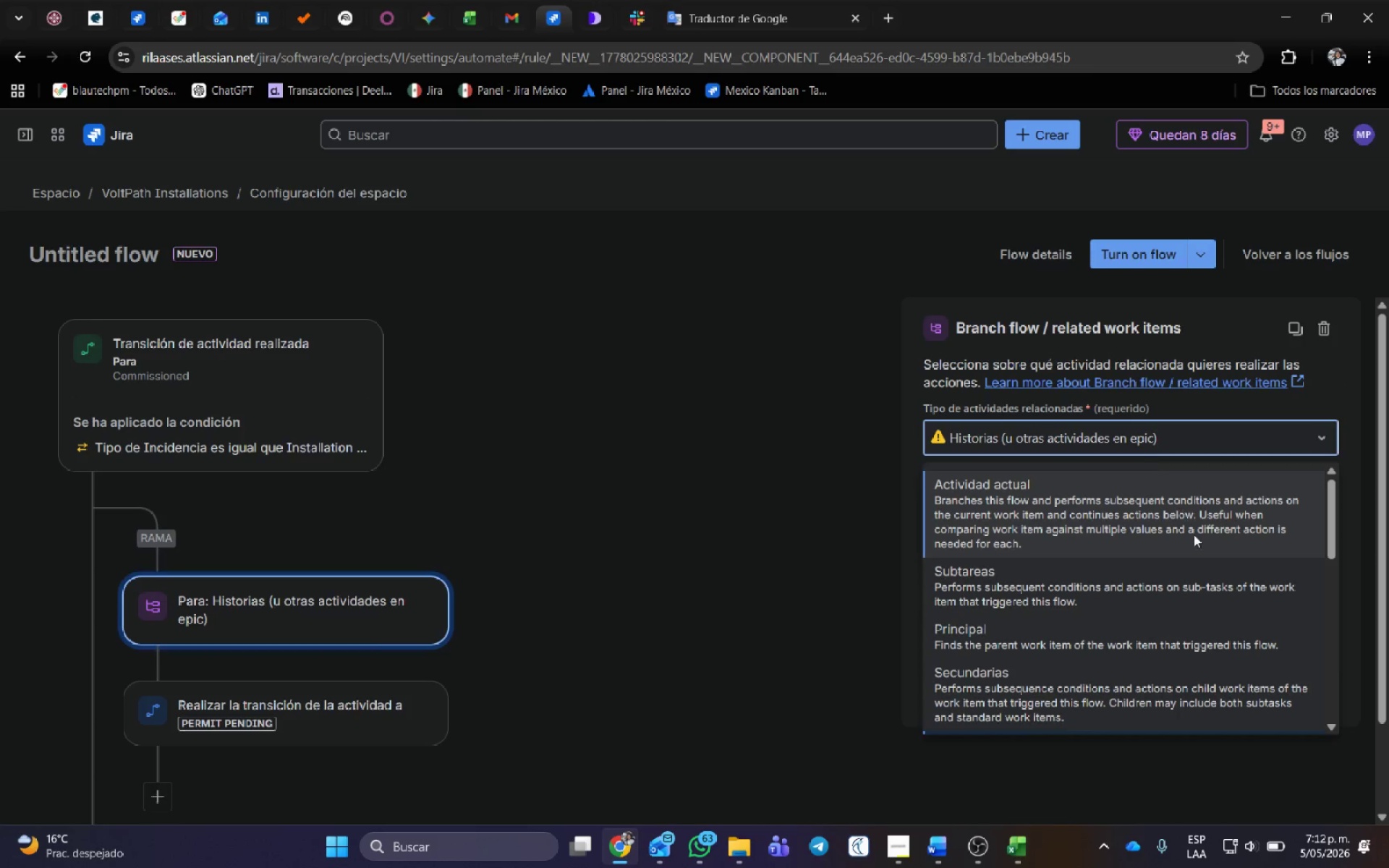 
scroll: coordinate [1199, 539], scroll_direction: down, amount: 3.0
 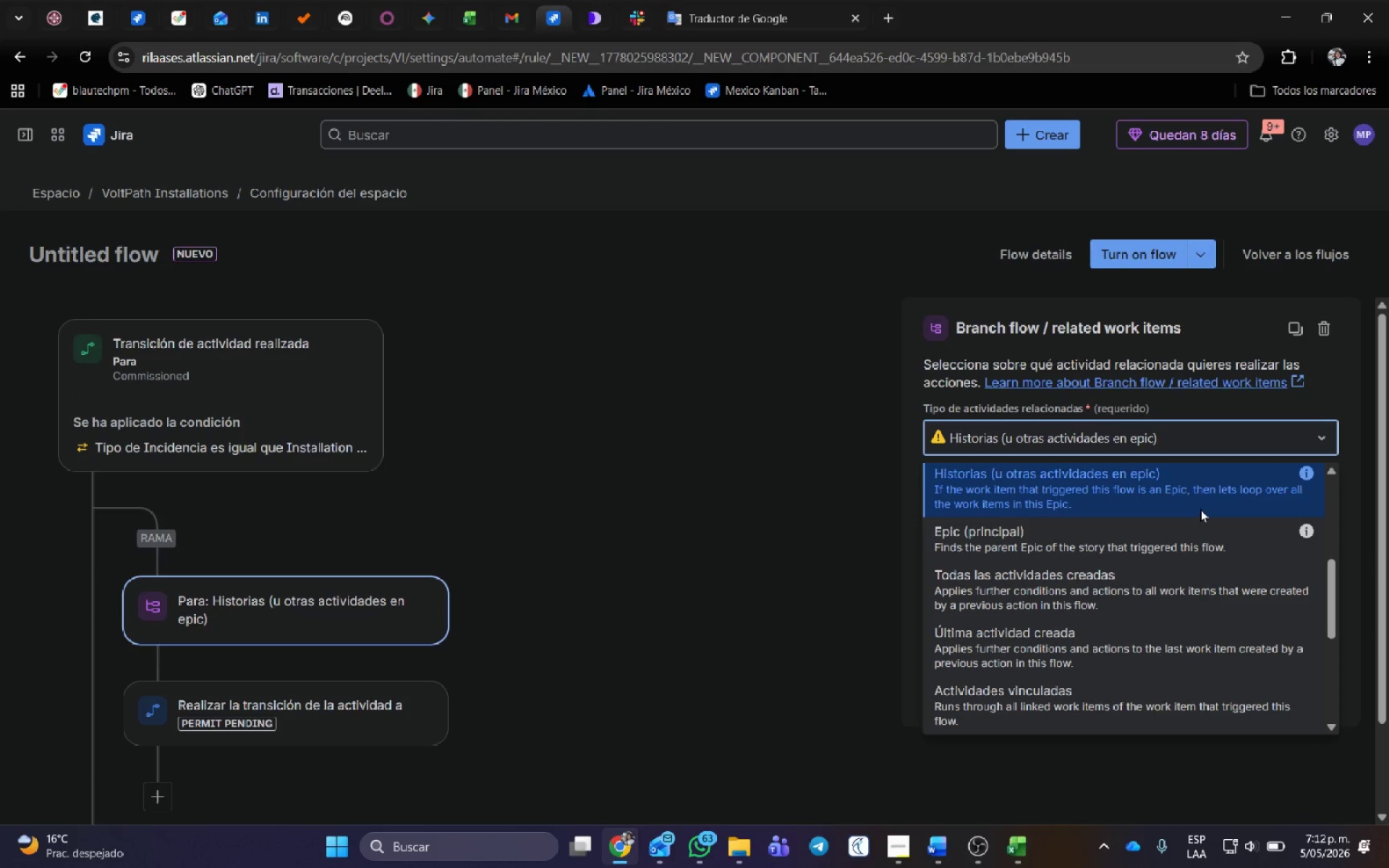 
wait(22.41)
 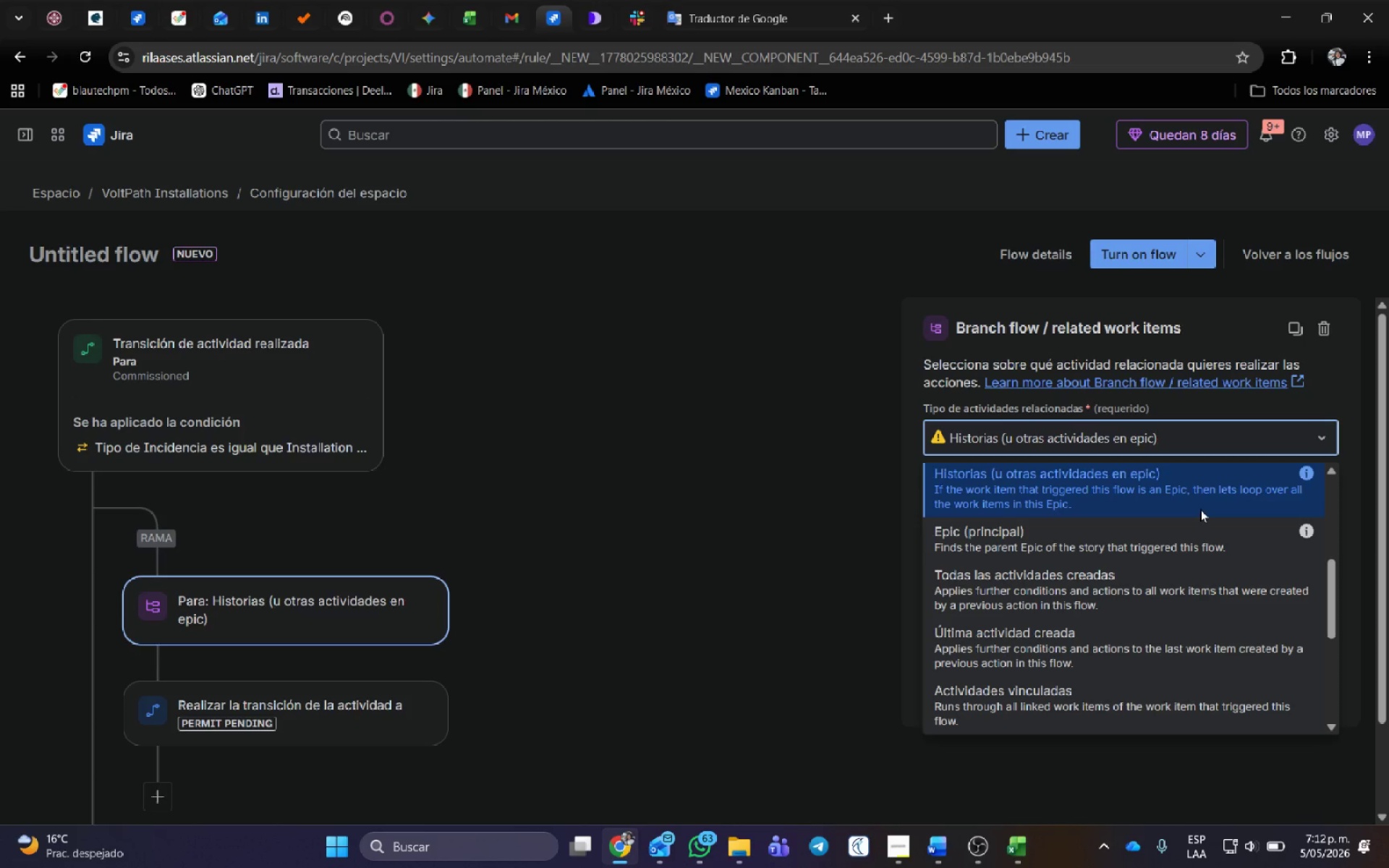 
scroll: coordinate [1176, 566], scroll_direction: down, amount: 1.0
 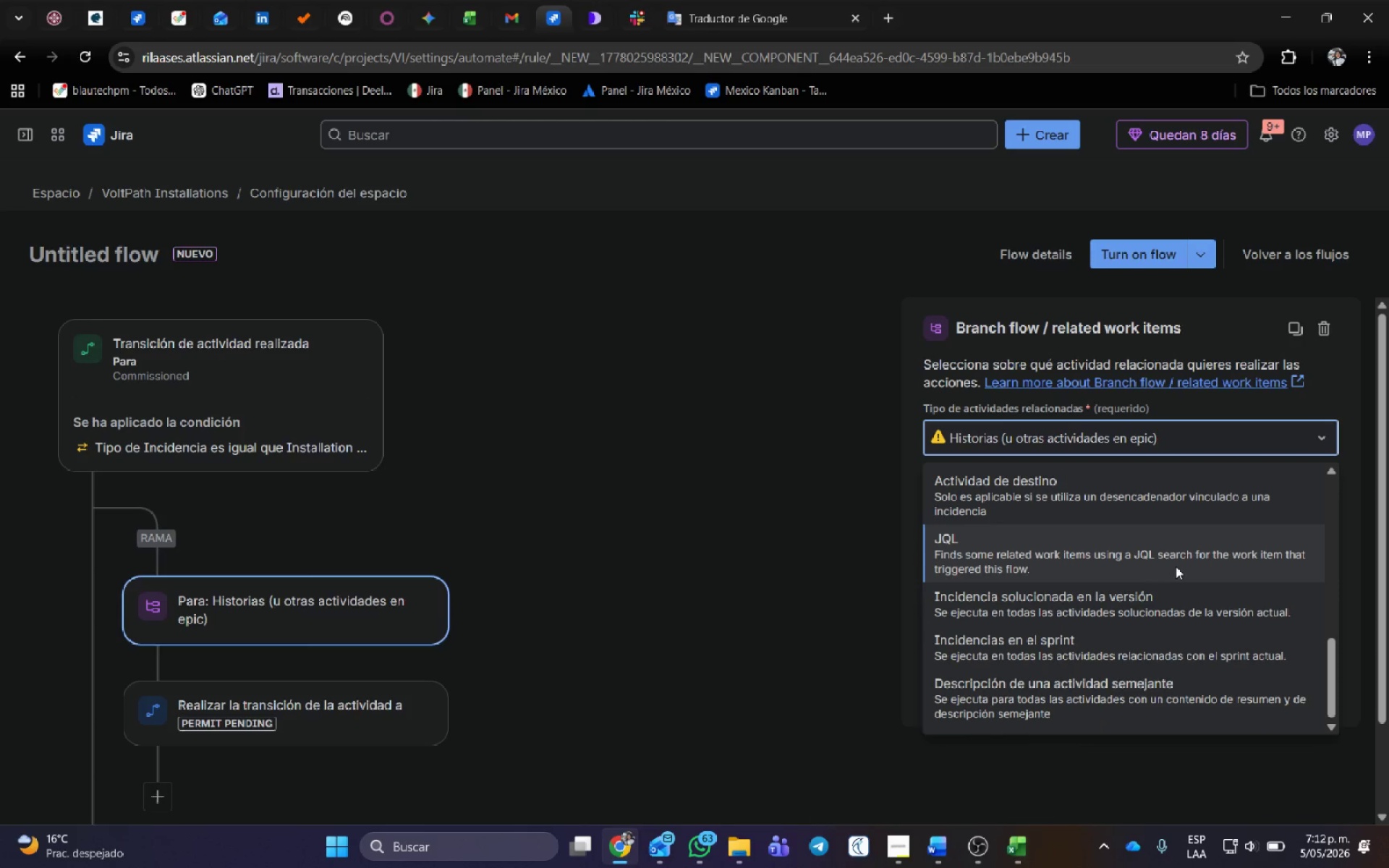 
left_click([1178, 561])
 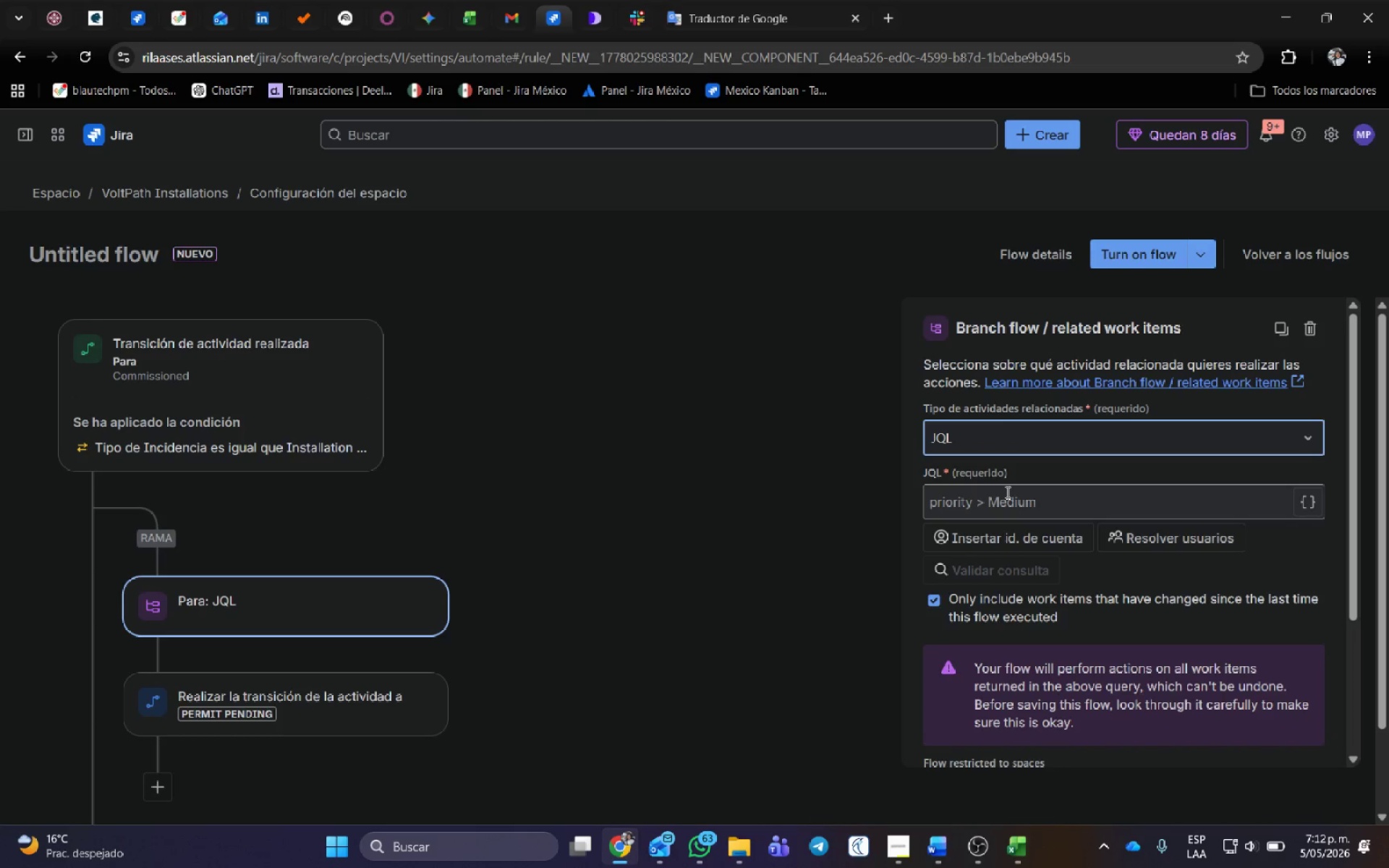 
left_click([1006, 492])
 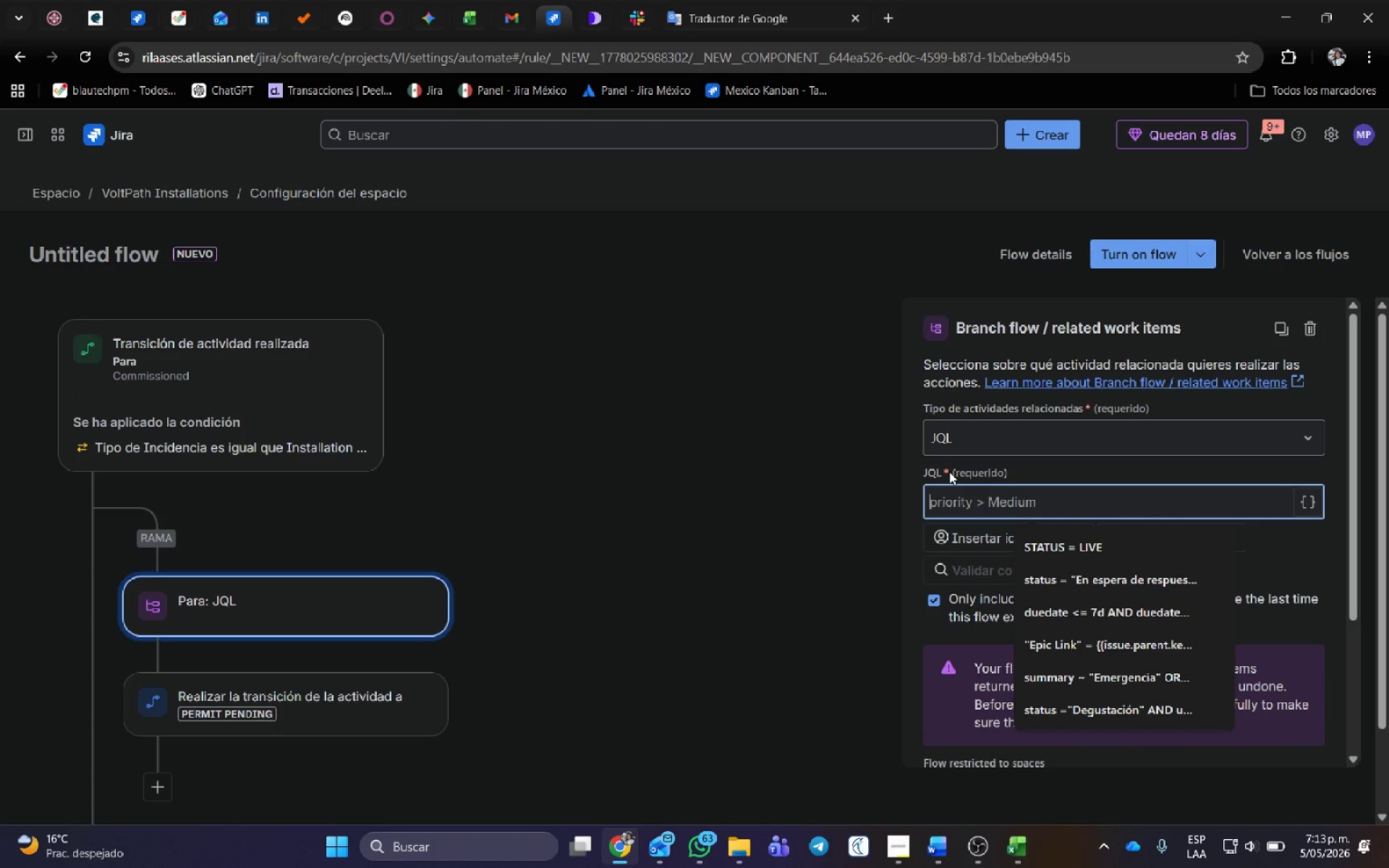 
wait(66.84)
 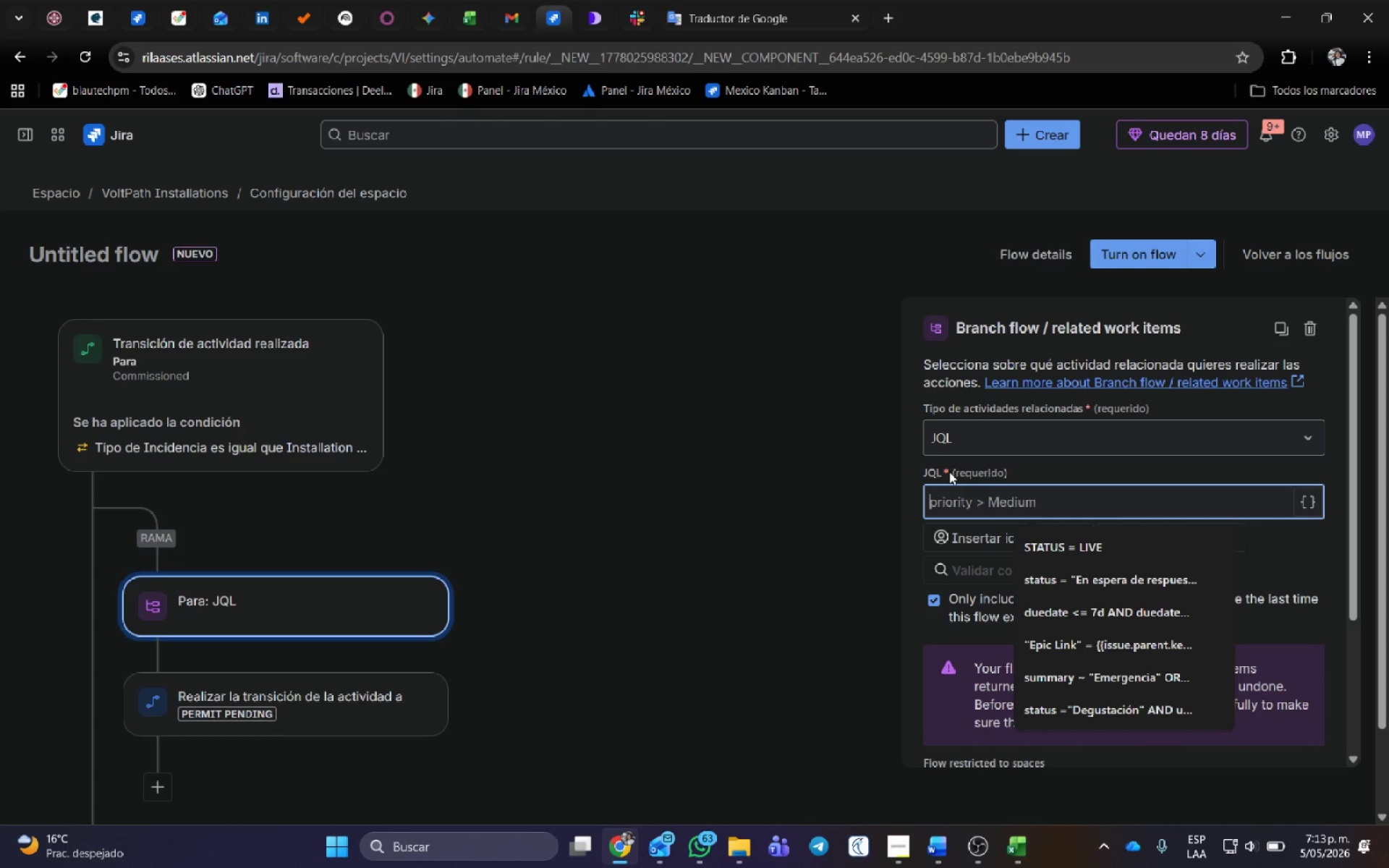 
left_click([1012, 845])
 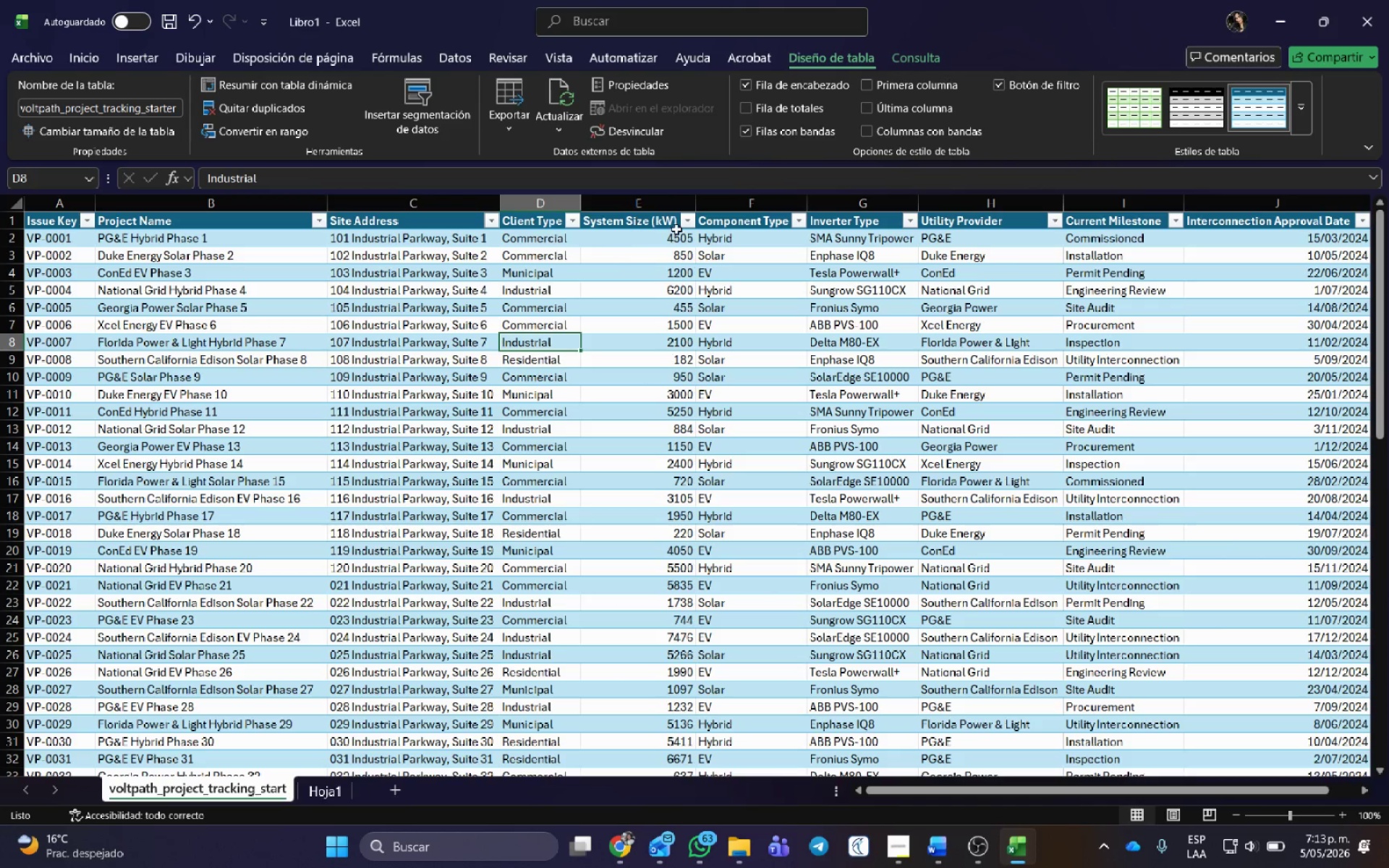 
left_click([747, 254])
 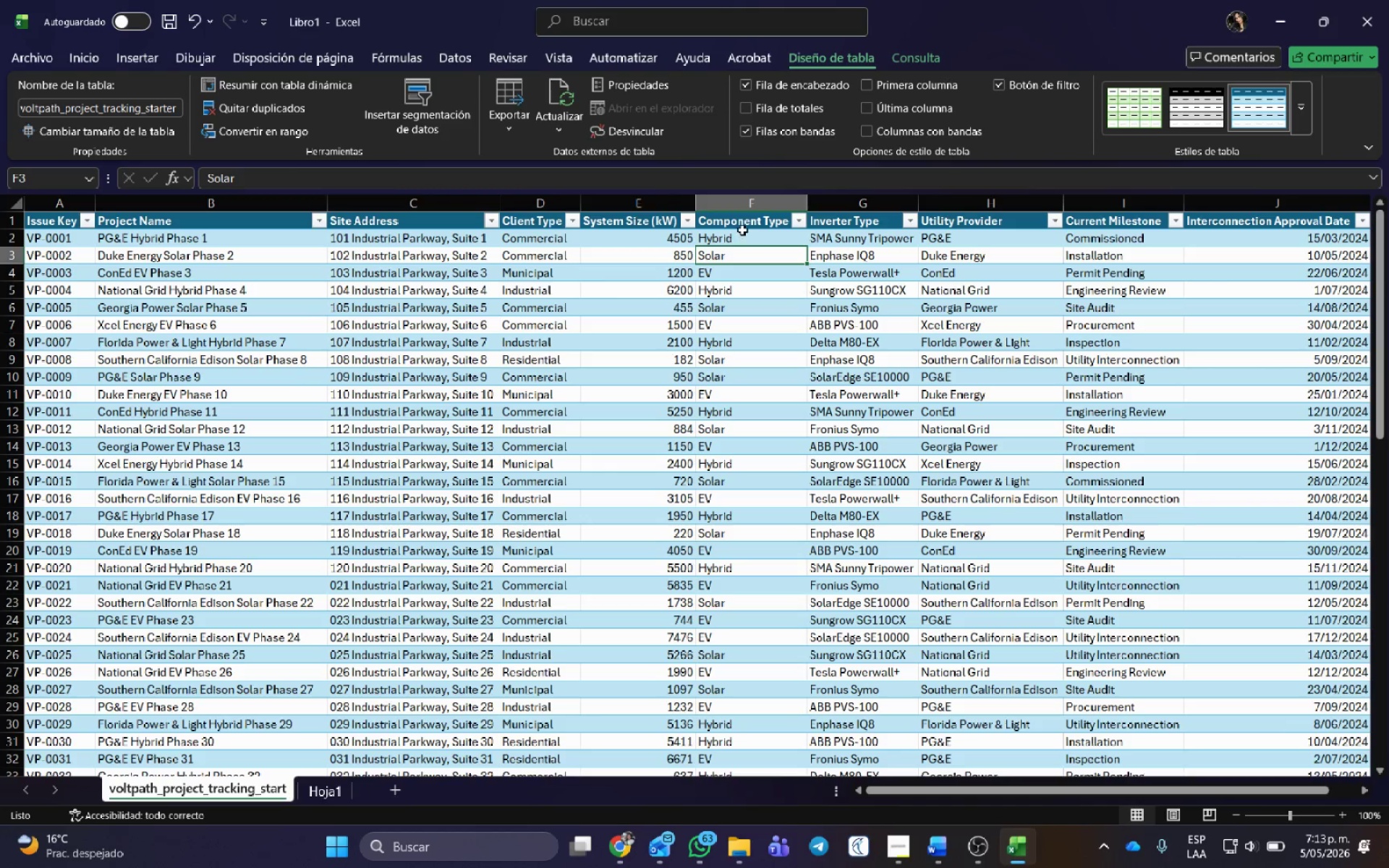 
left_click([742, 226])
 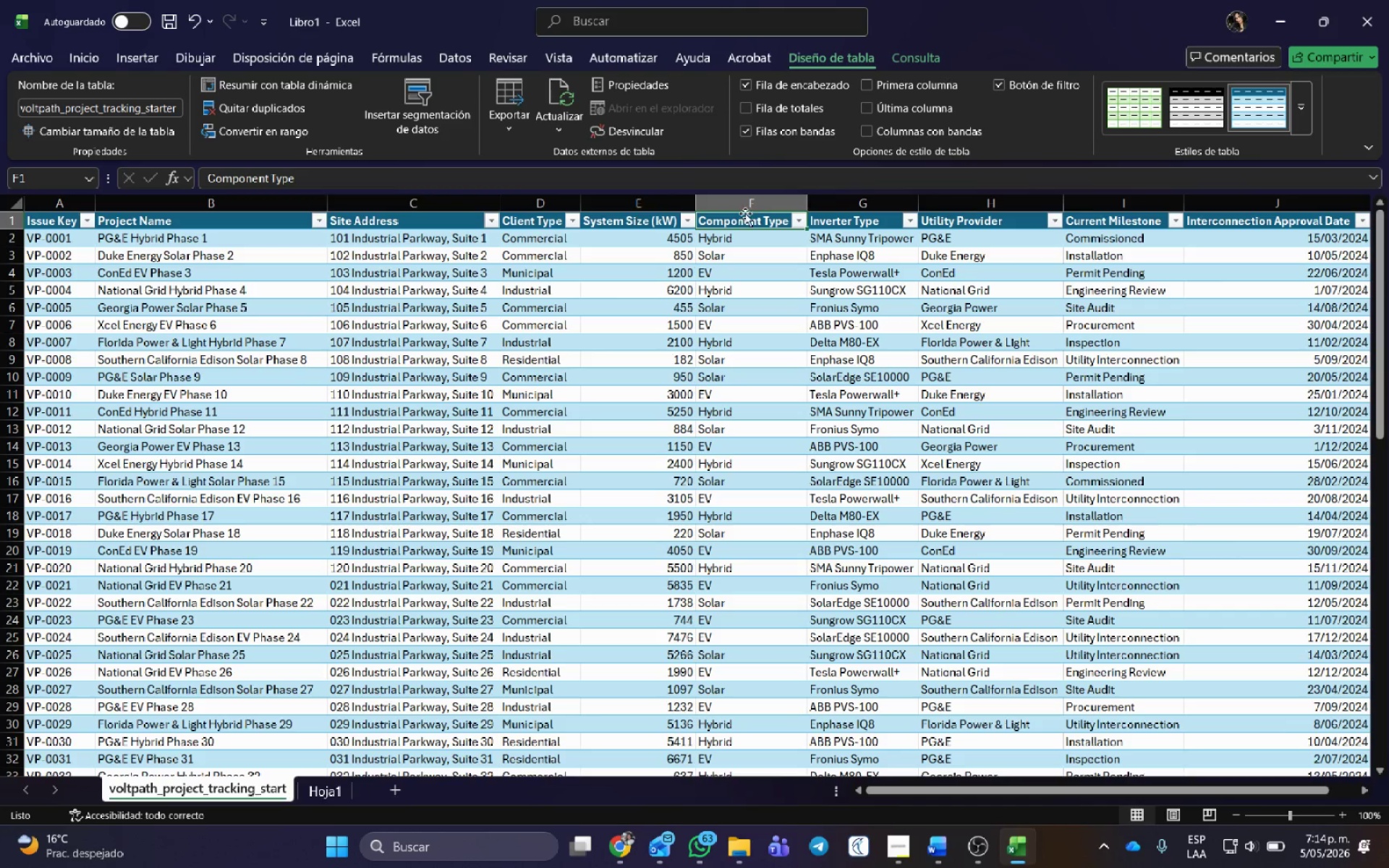 
left_click([746, 212])
 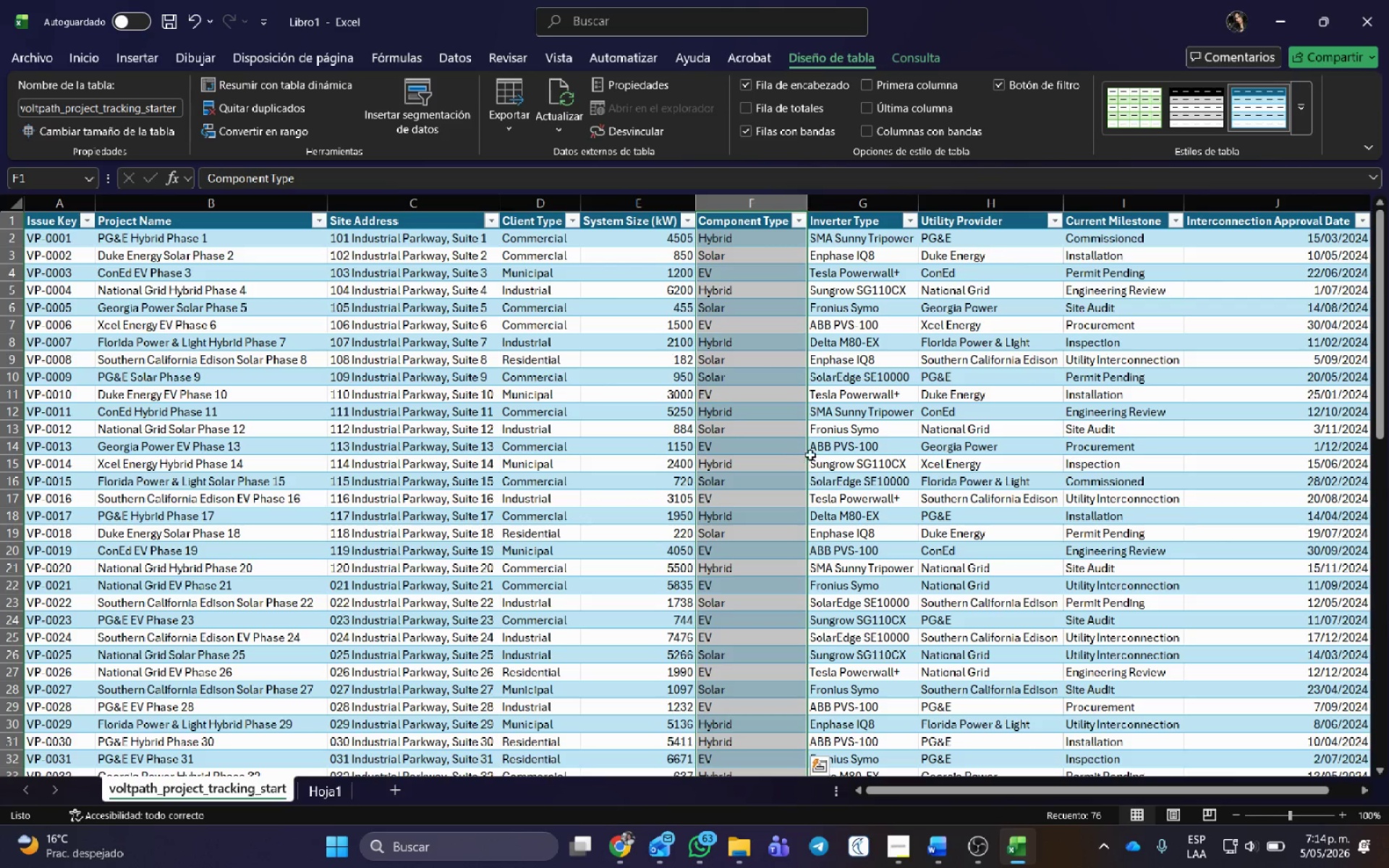 
key(Alt+AltLeft)
 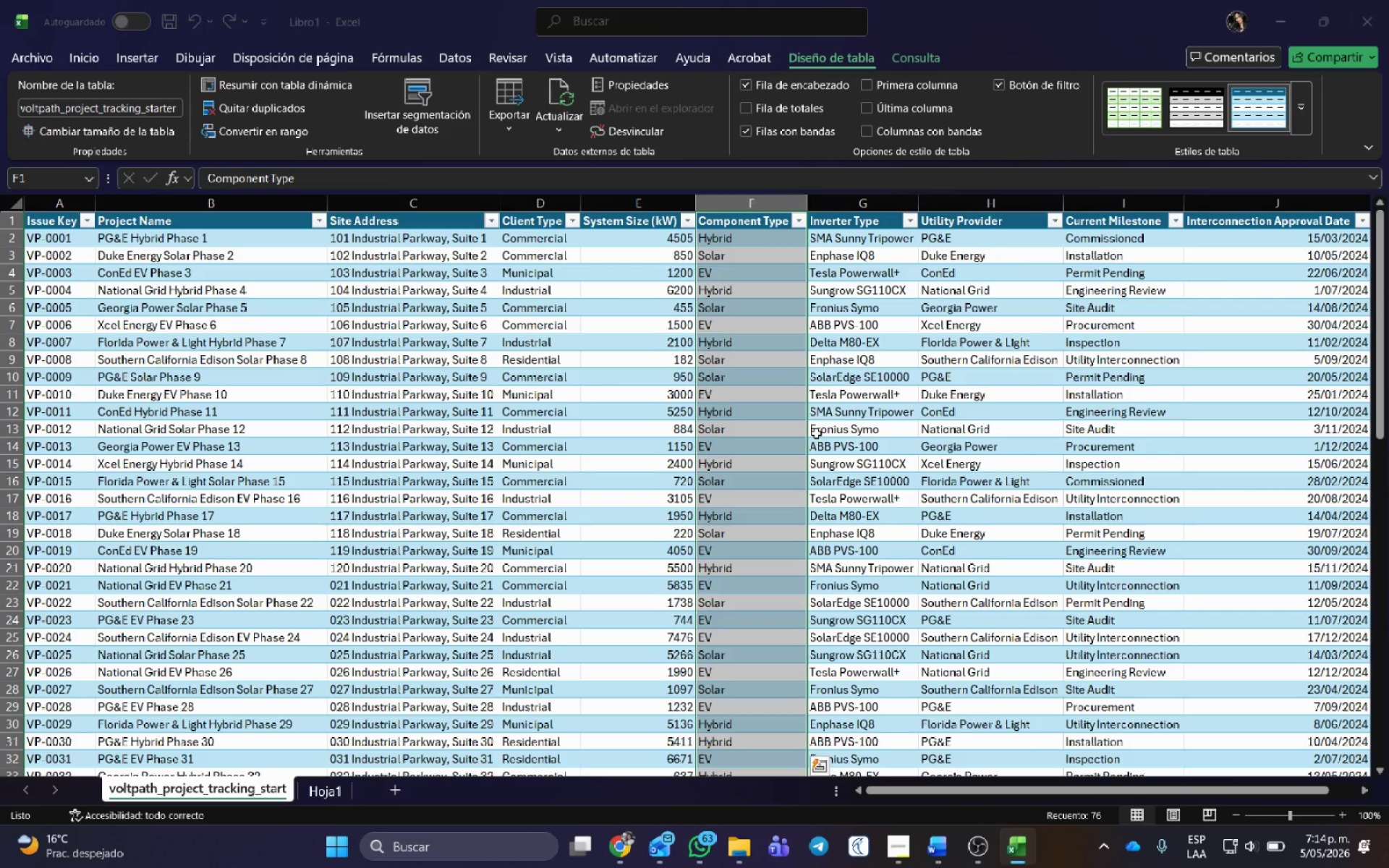 
key(Alt+Tab)
 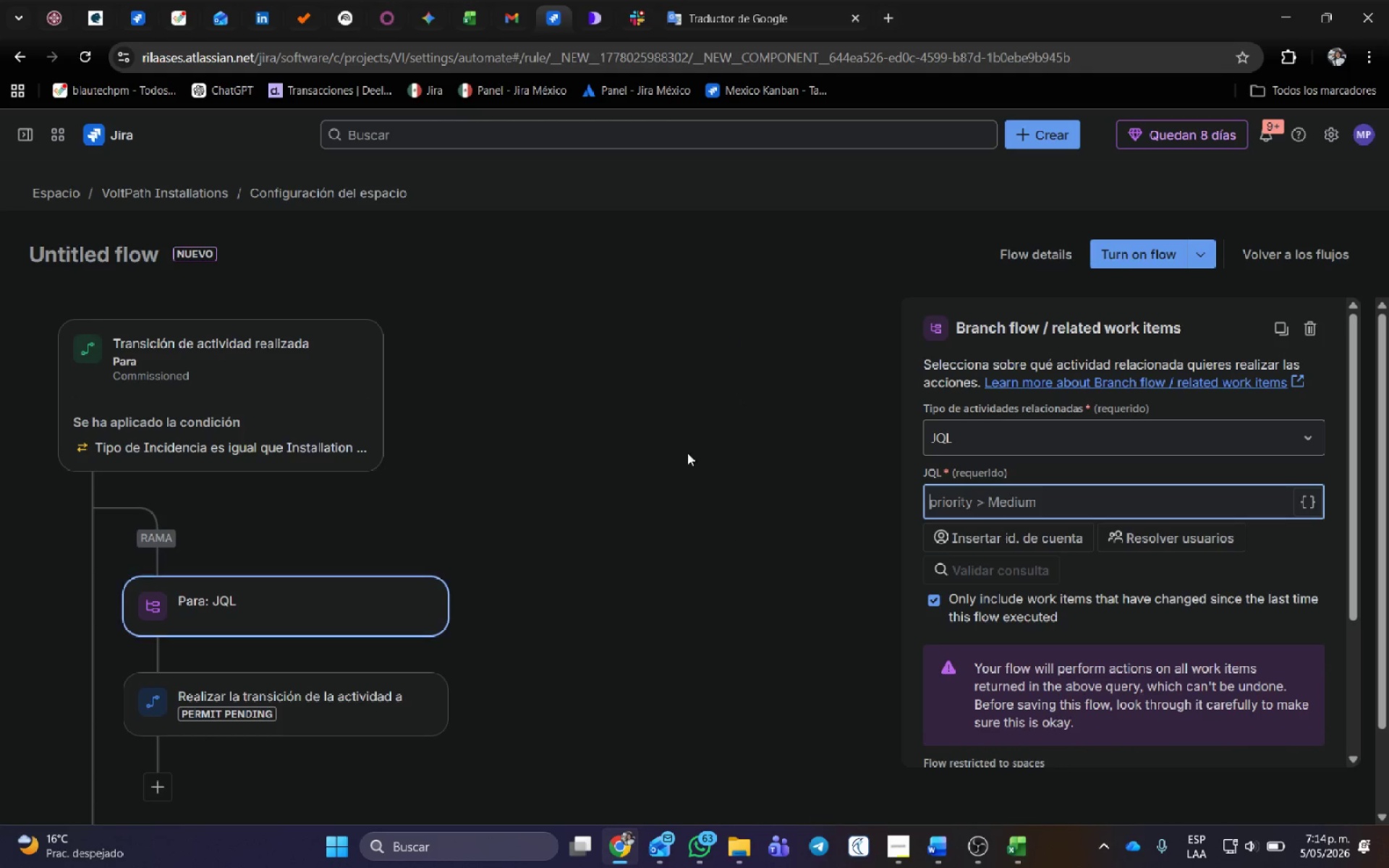 
wait(6.62)
 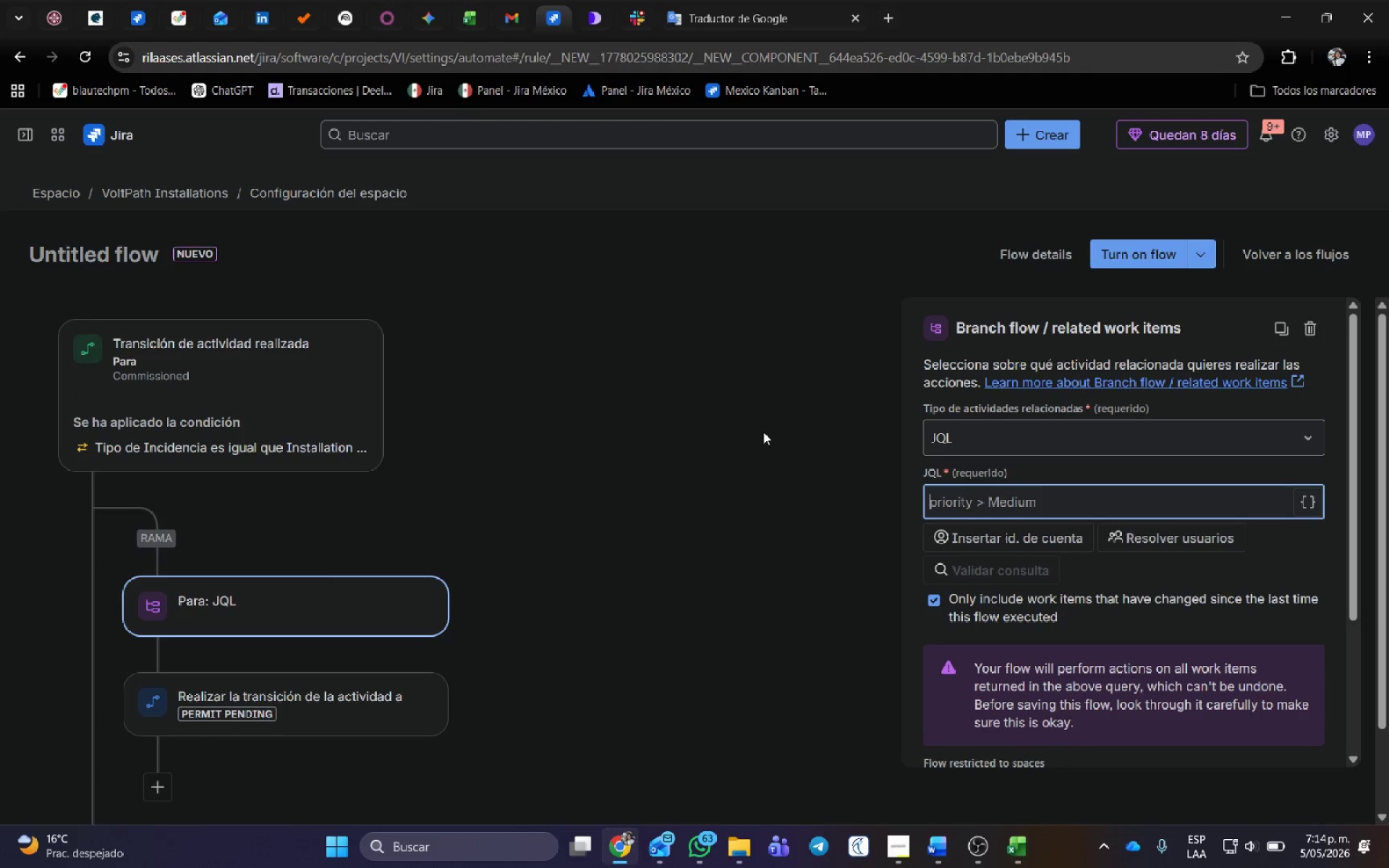 
left_click([993, 493])
 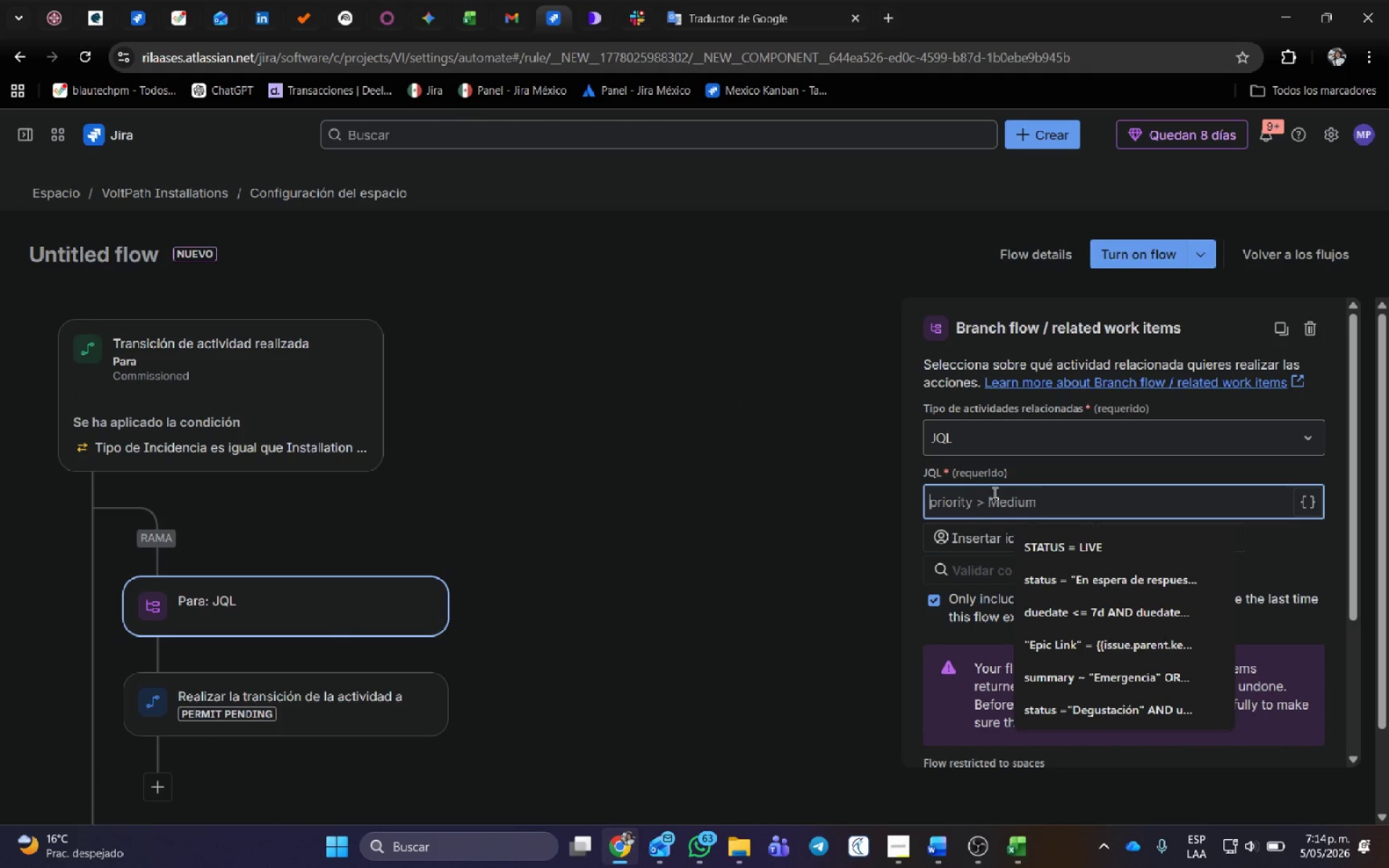 
type(issuetype) @r)
key(Backspace)
type(Regulatory Permit@ AND status ) @)
 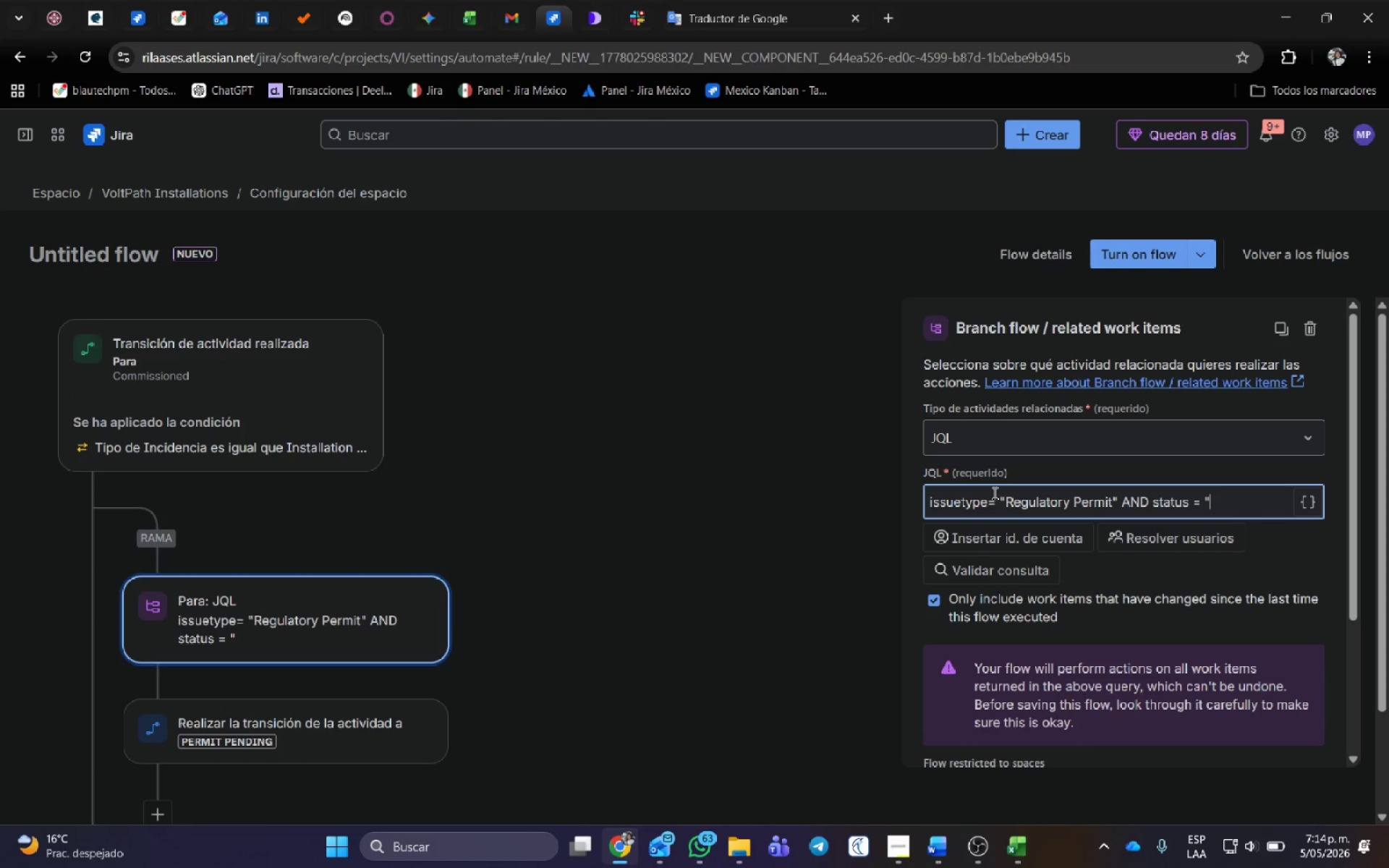 
hold_key(key=ShiftRight, duration=0.33)
 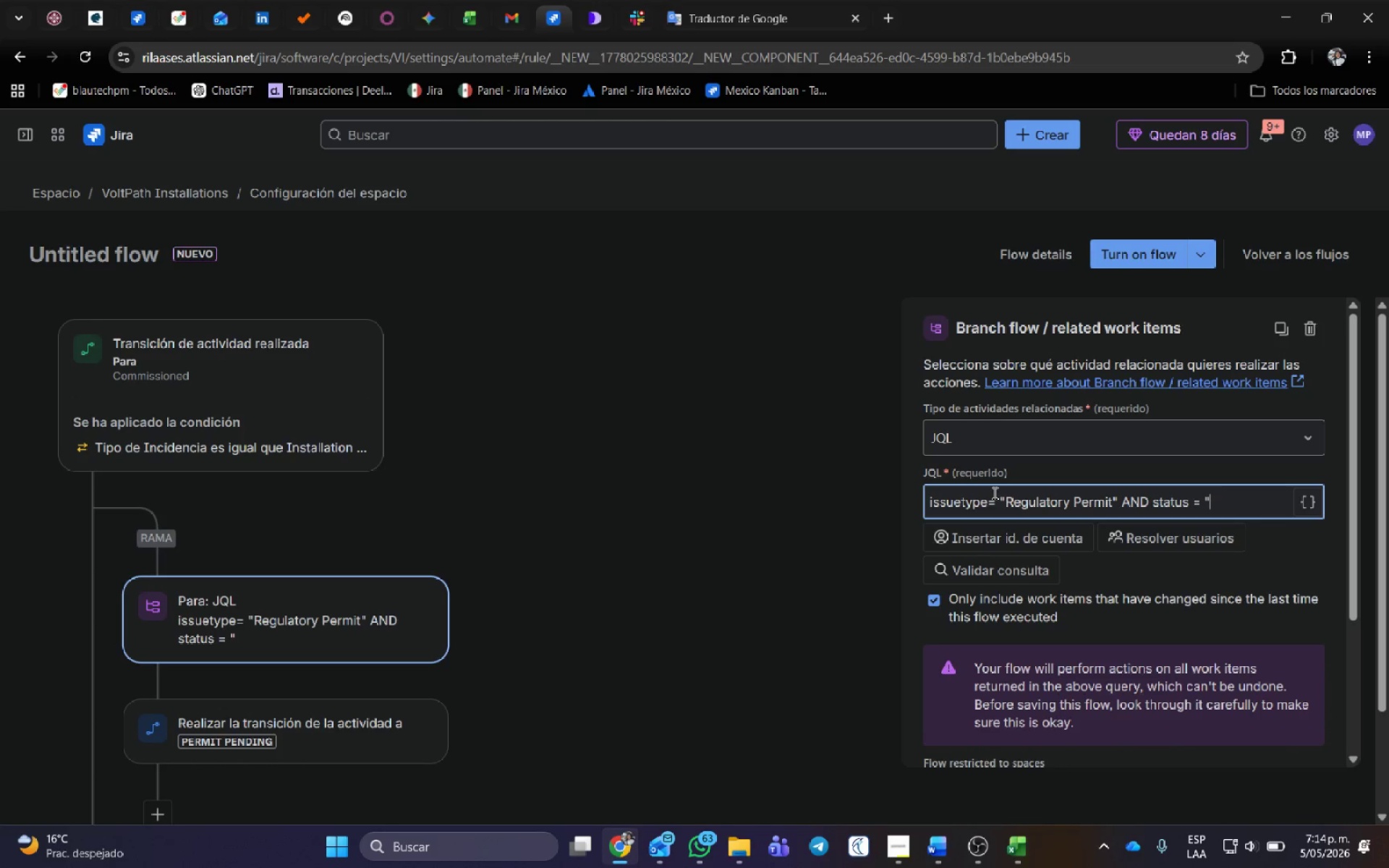 
type(Bac)
key(Backspace)
key(Backspace)
key(Backspace)
 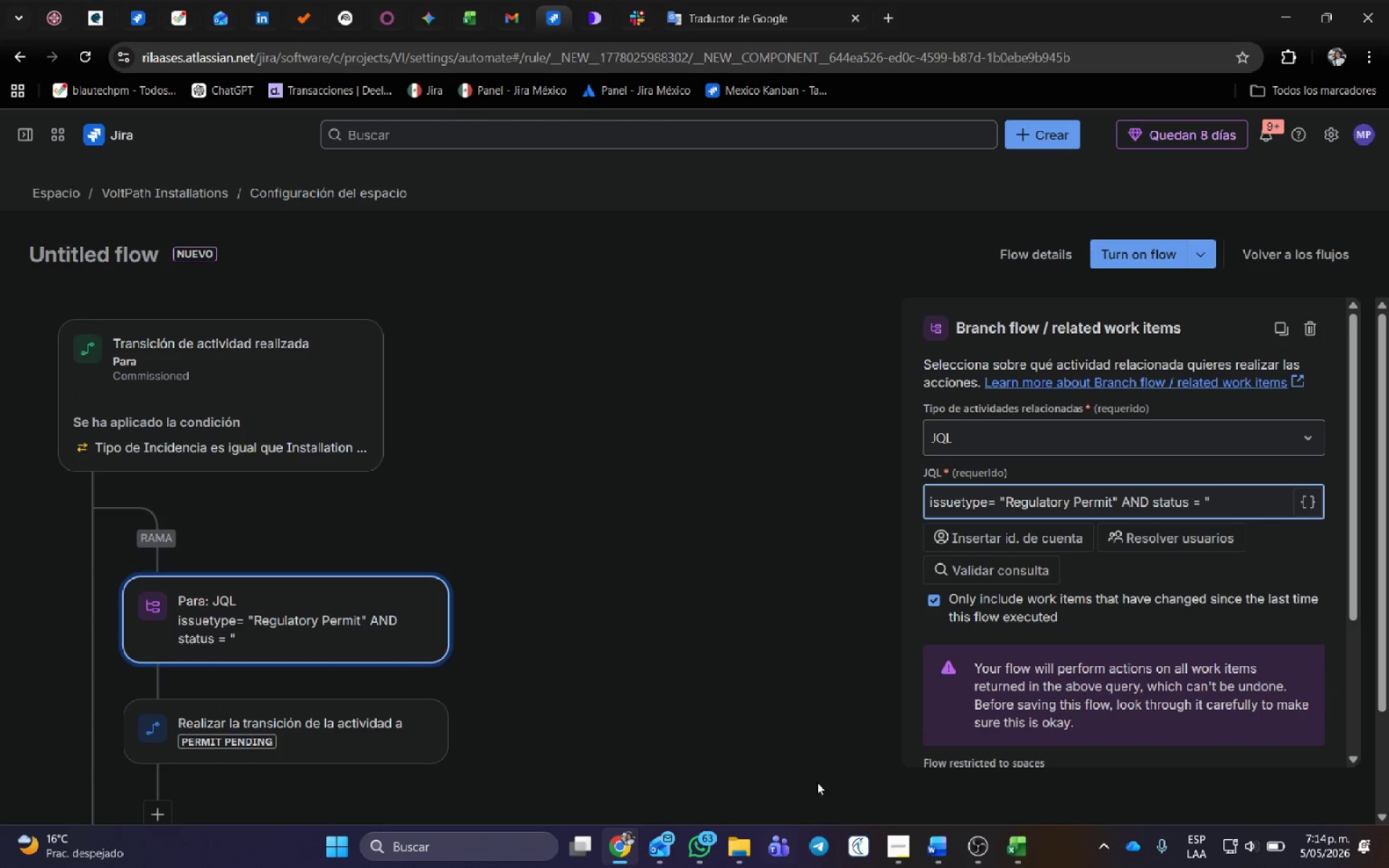 
mouse_move([934, 855])
 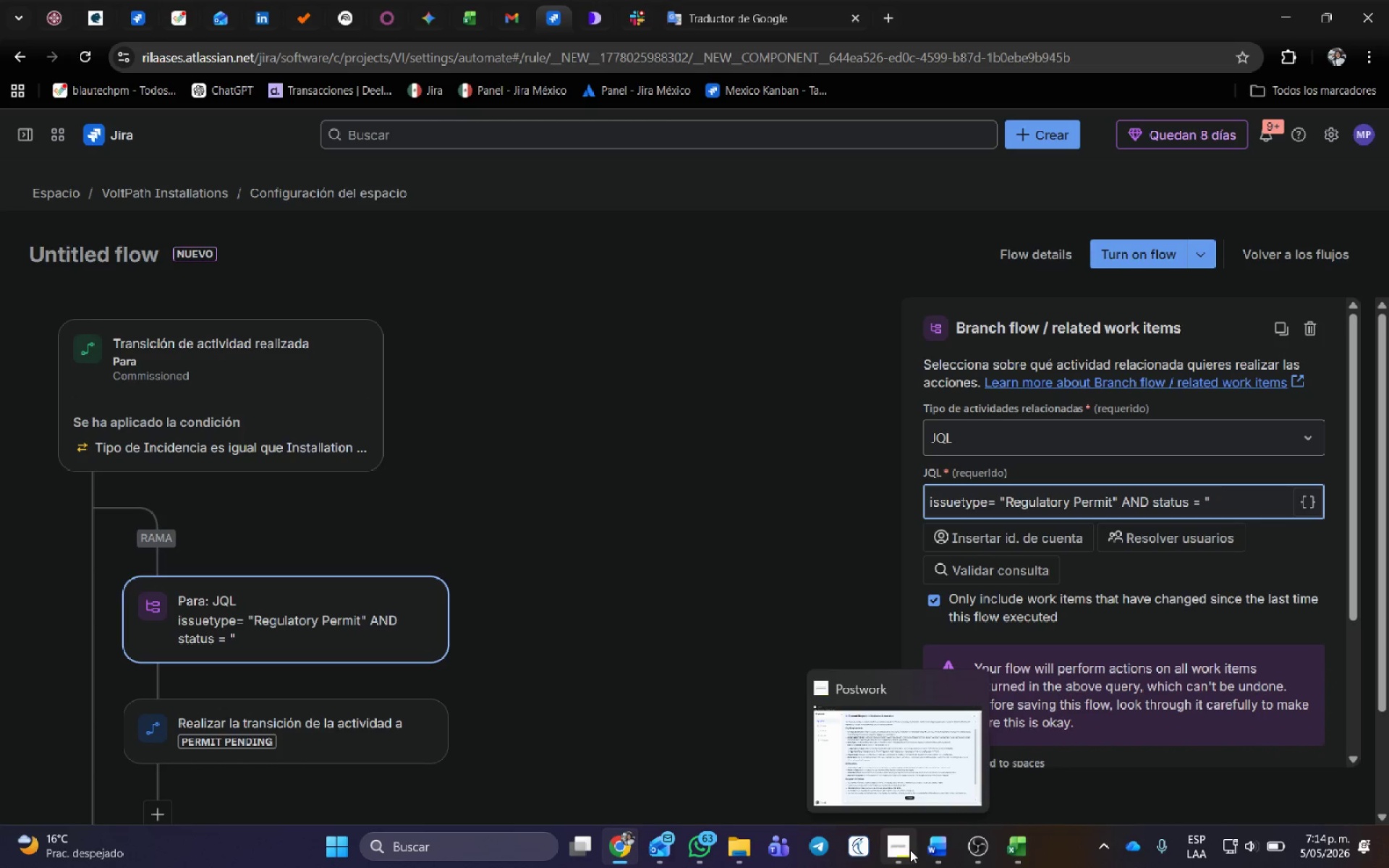 
left_click([916, 720])